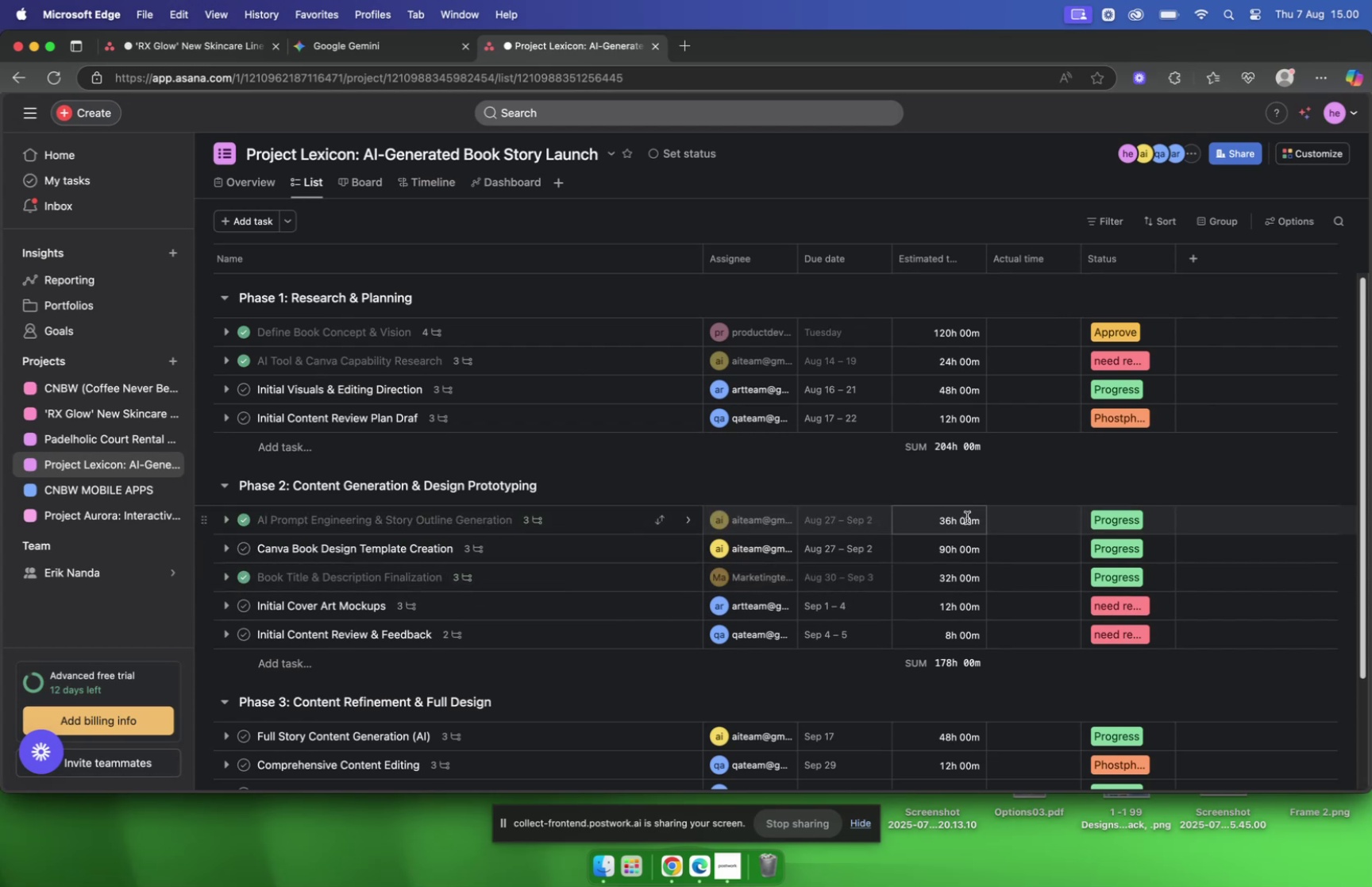 
left_click([1117, 517])
 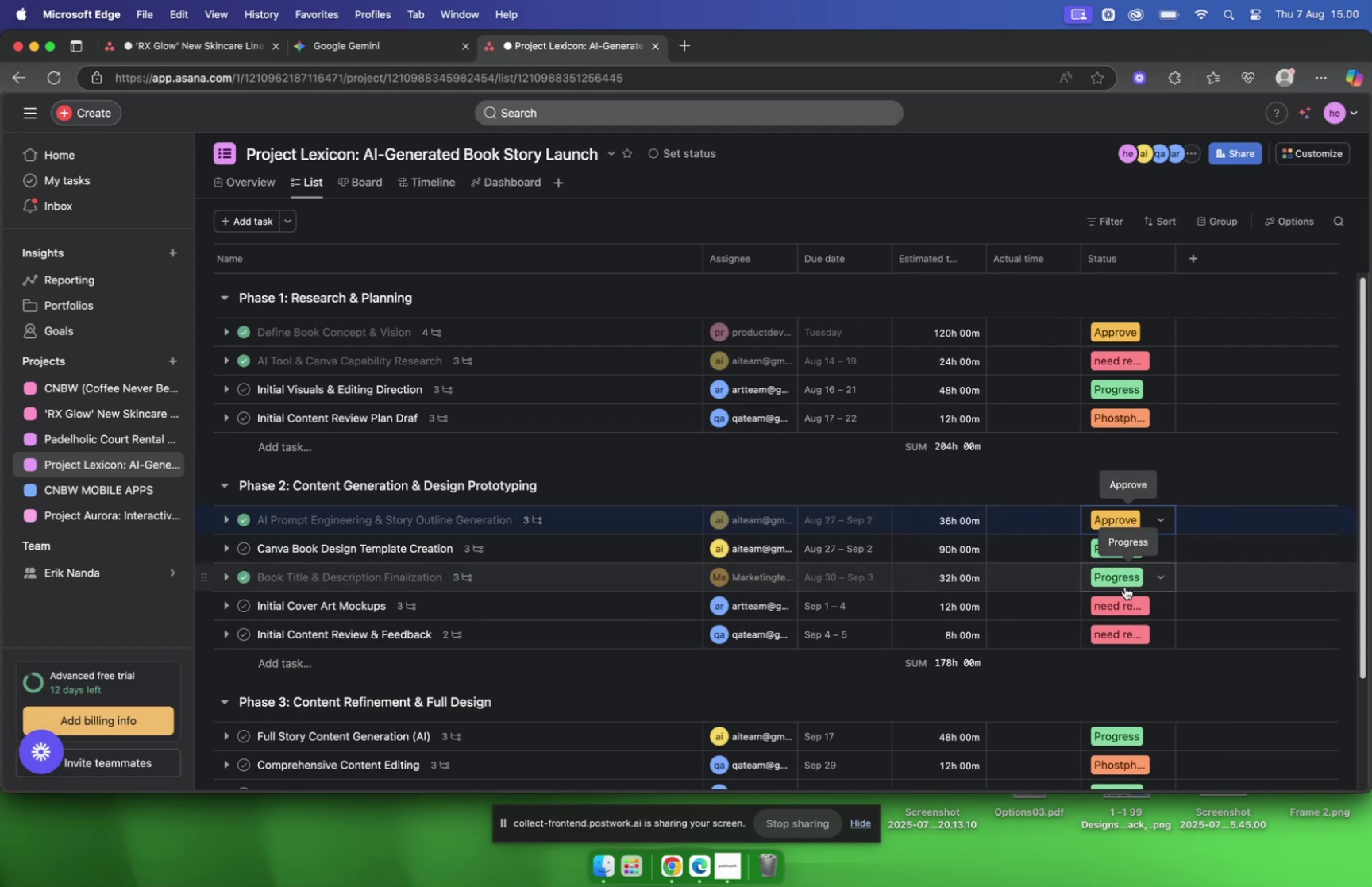 
left_click([1123, 585])
 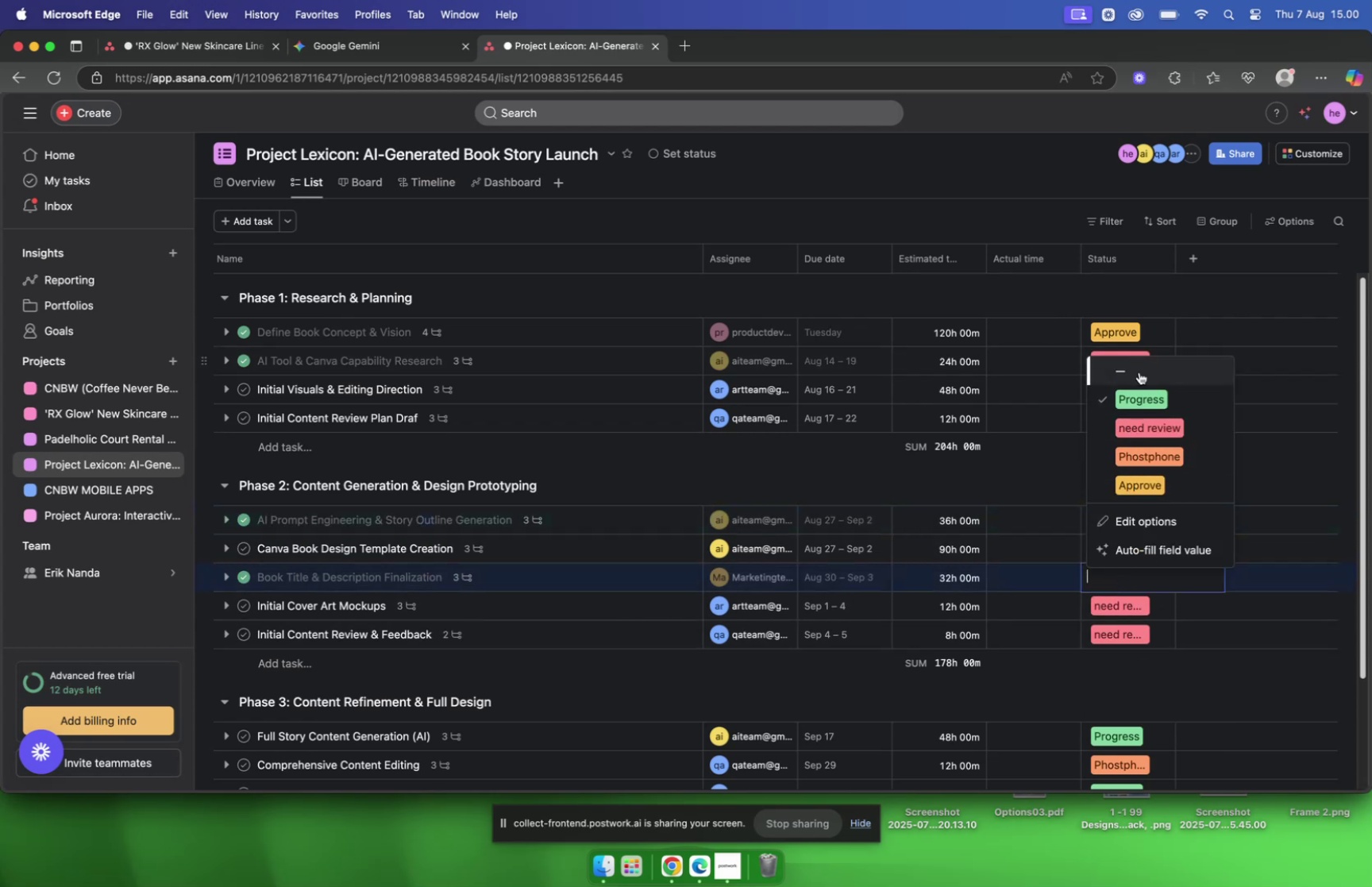 
left_click([1136, 483])
 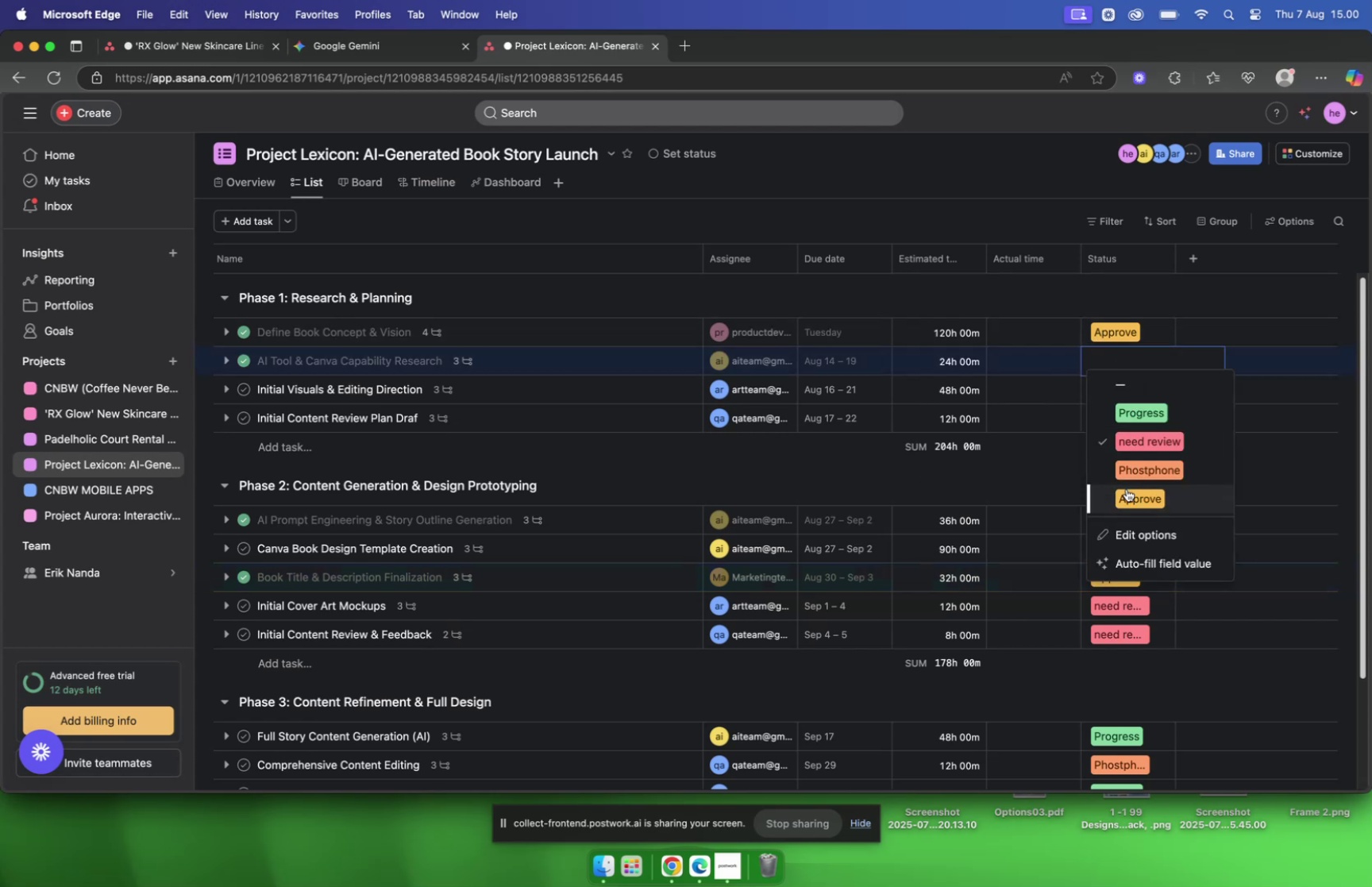 
left_click([1125, 505])
 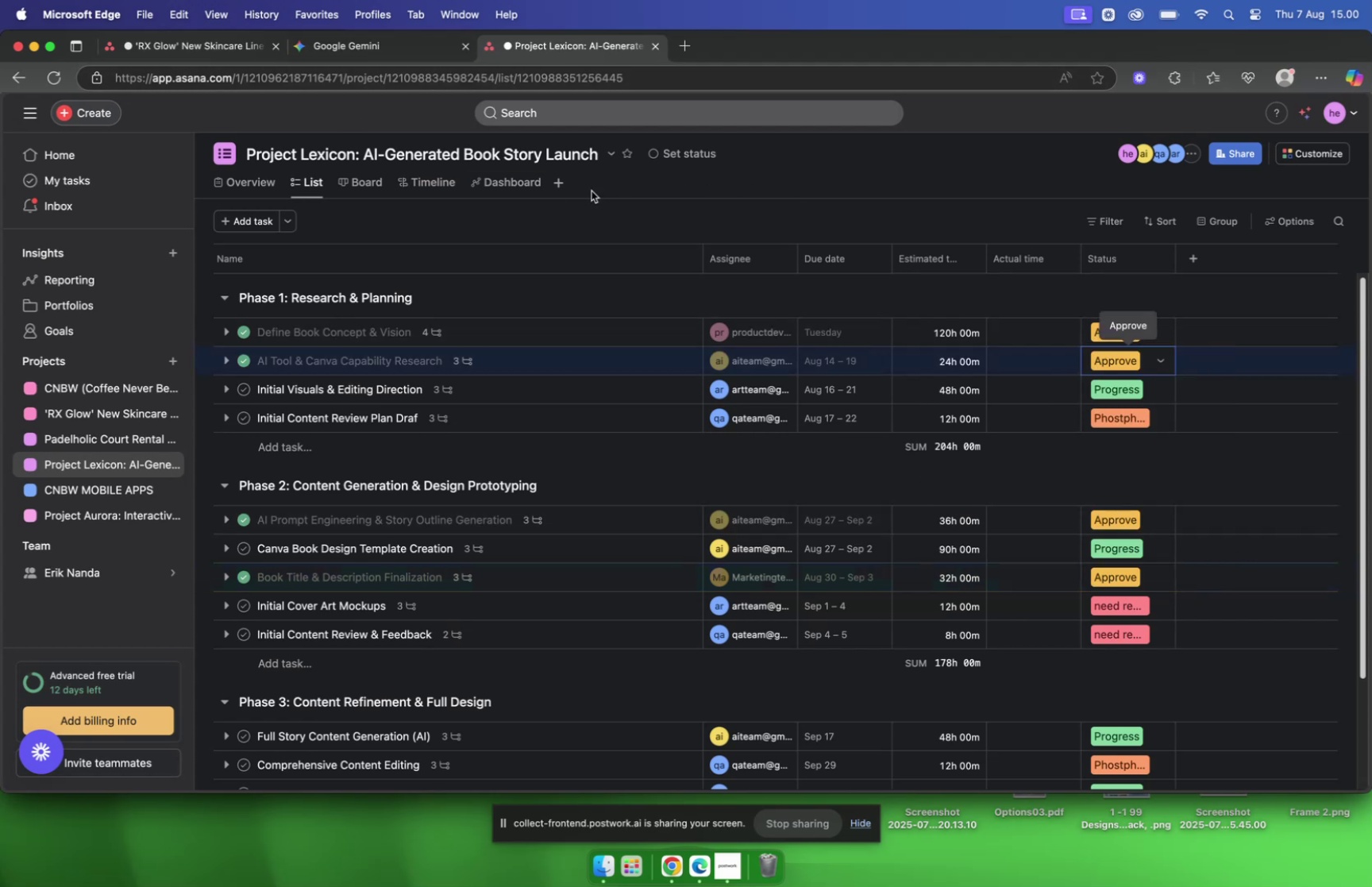 
left_click([481, 179])
 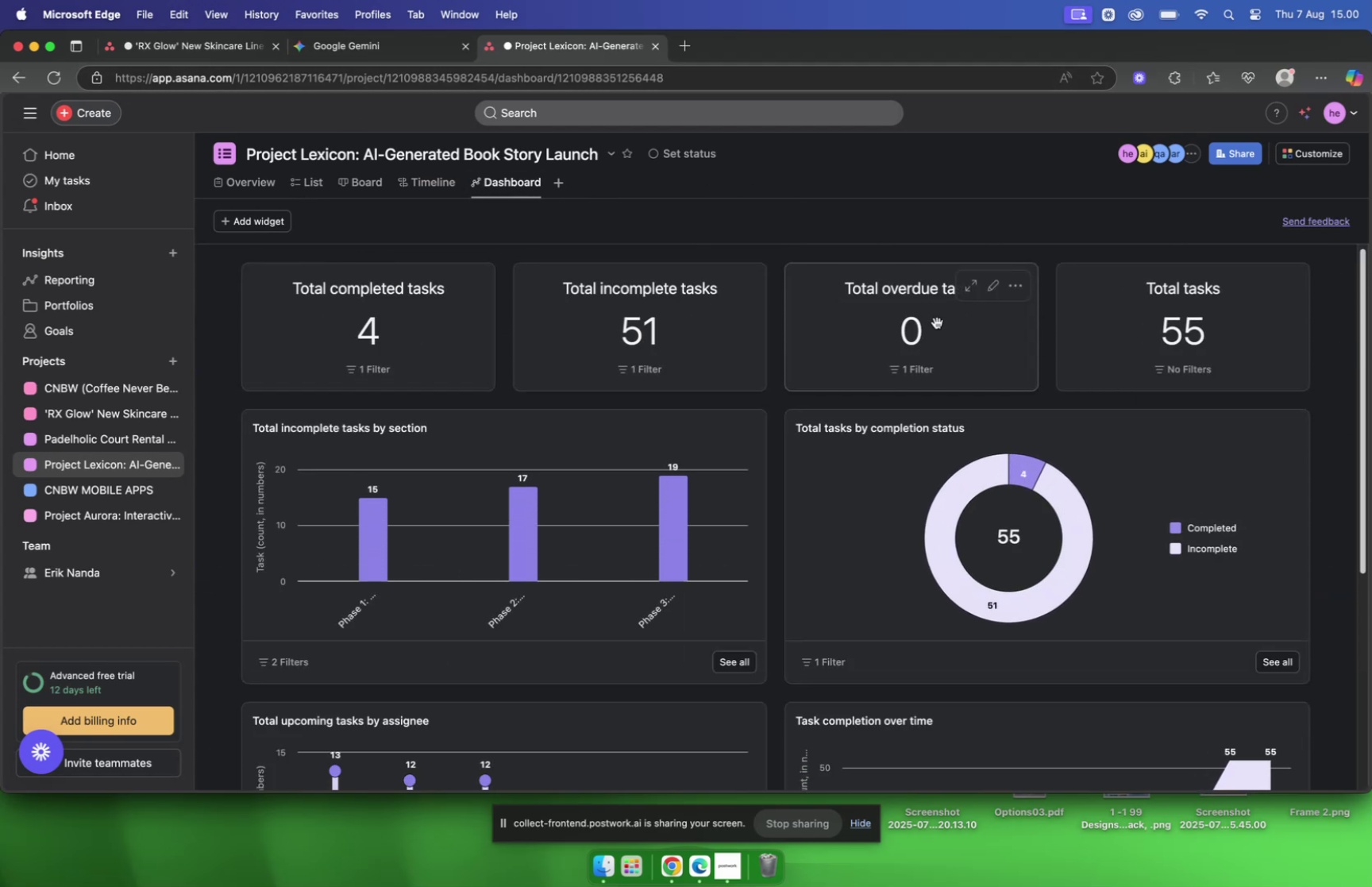 
scroll: coordinate [933, 332], scroll_direction: down, amount: 10.0
 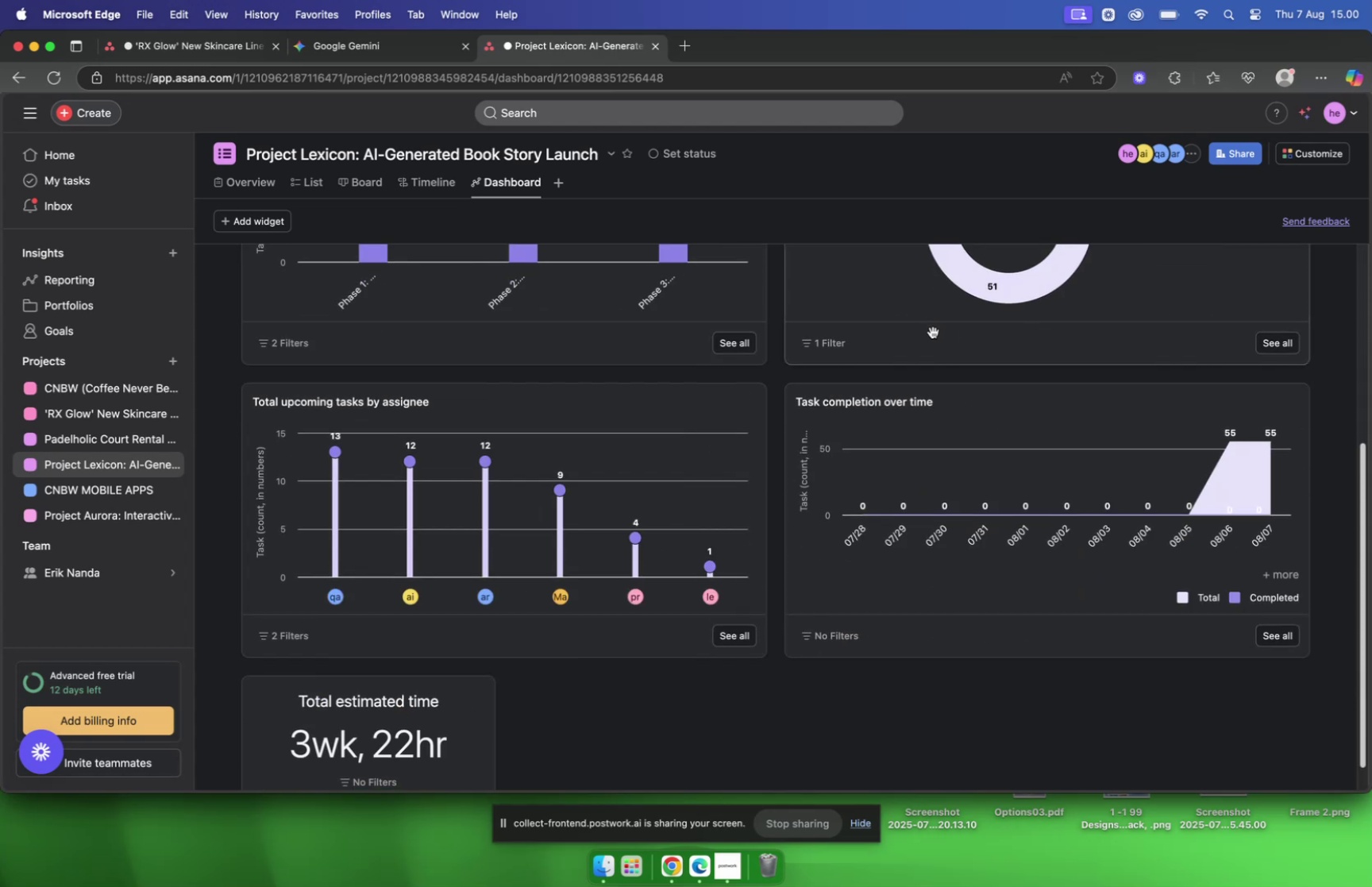 
wait(7.79)
 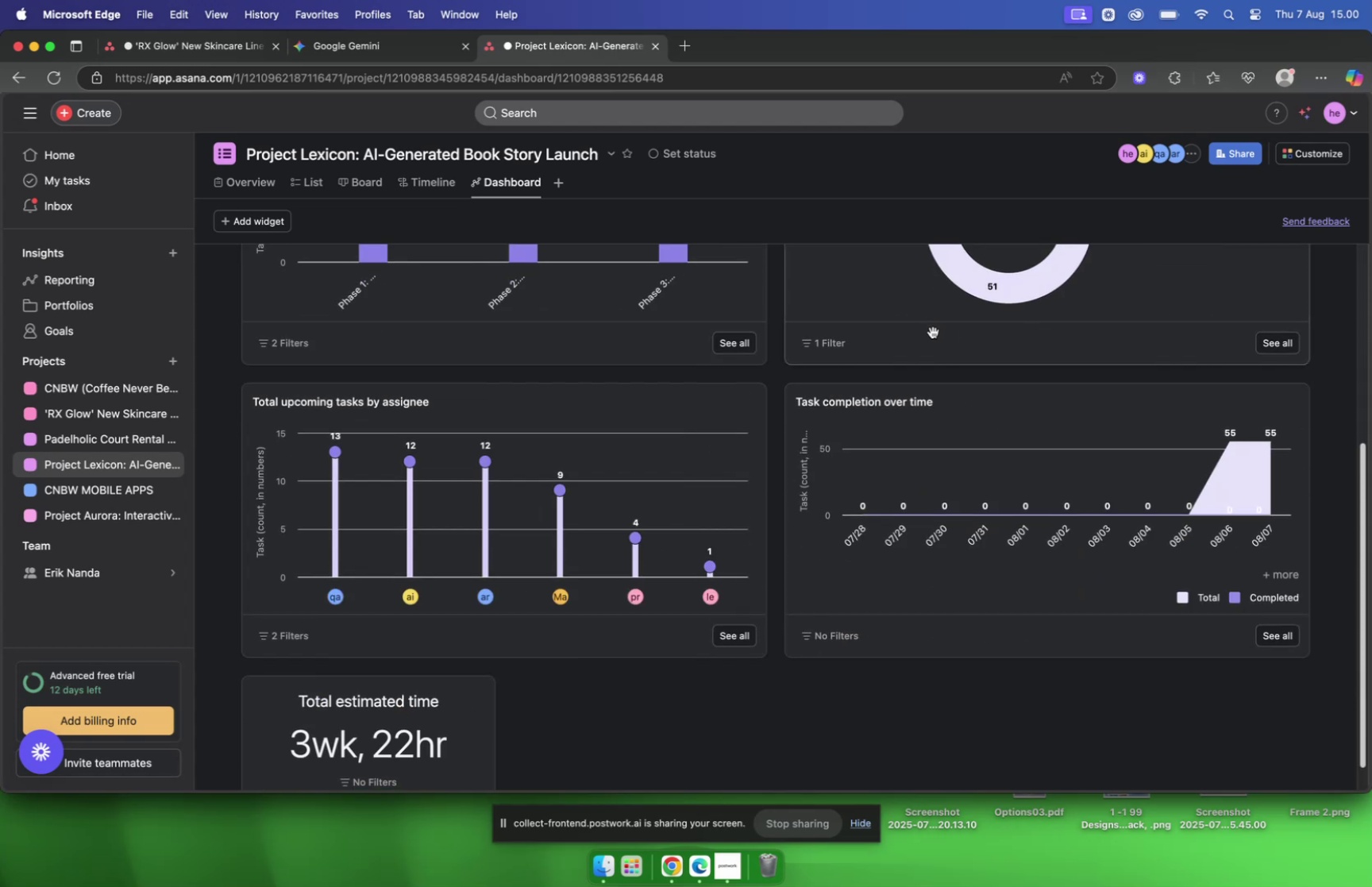 
scroll: coordinate [646, 334], scroll_direction: up, amount: 16.0
 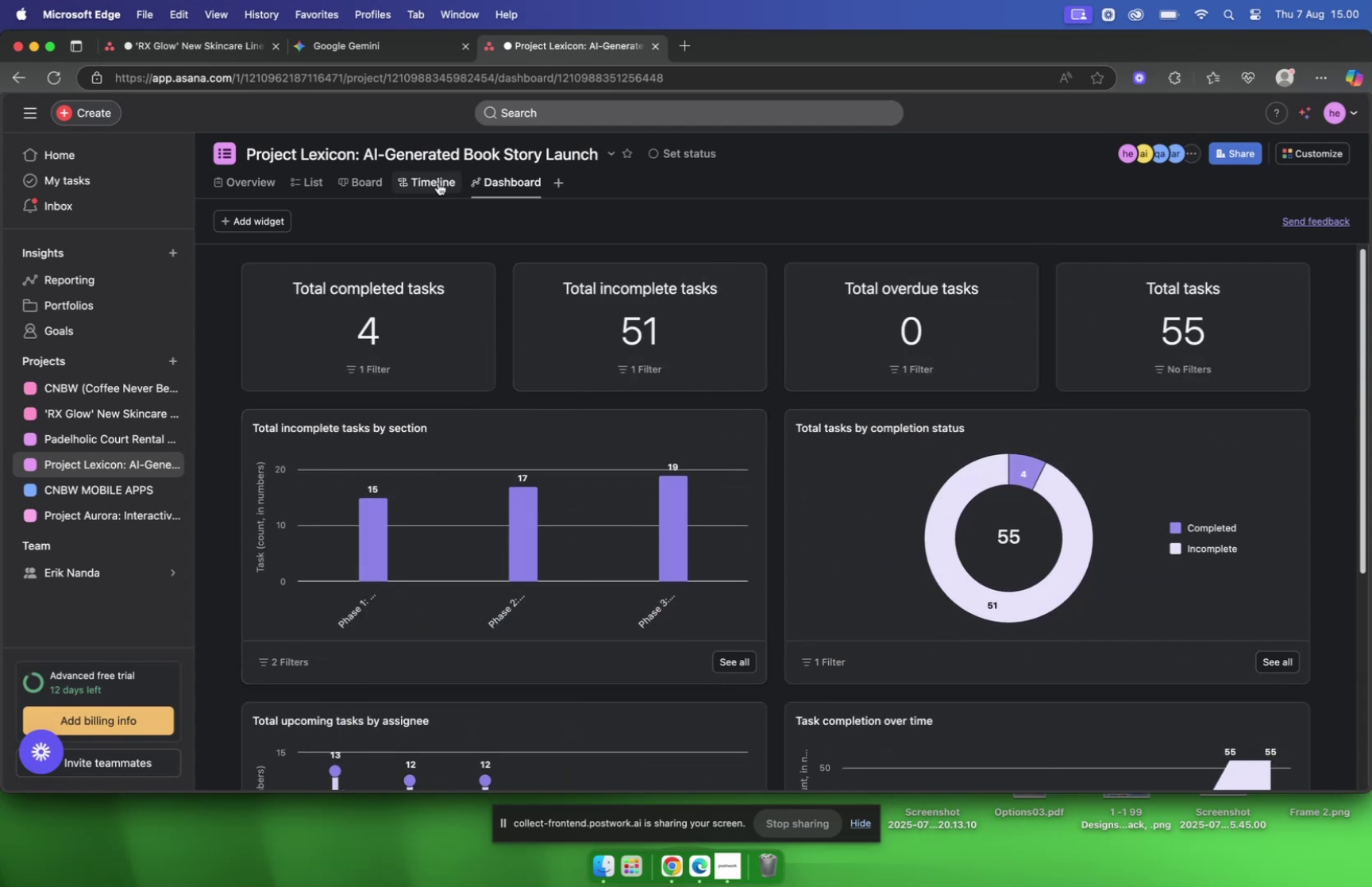 
left_click([437, 182])
 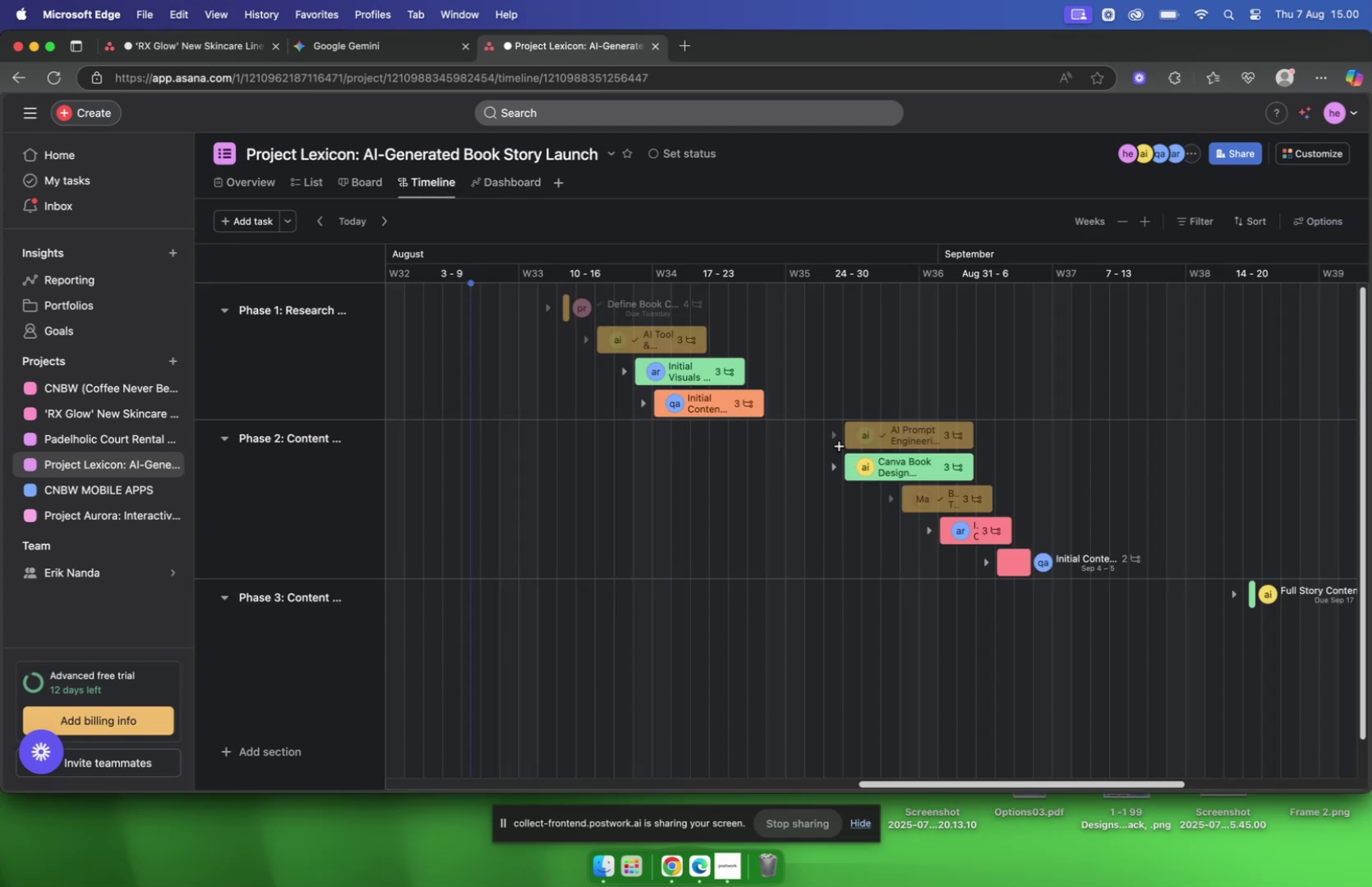 
scroll: coordinate [838, 448], scroll_direction: up, amount: 16.0
 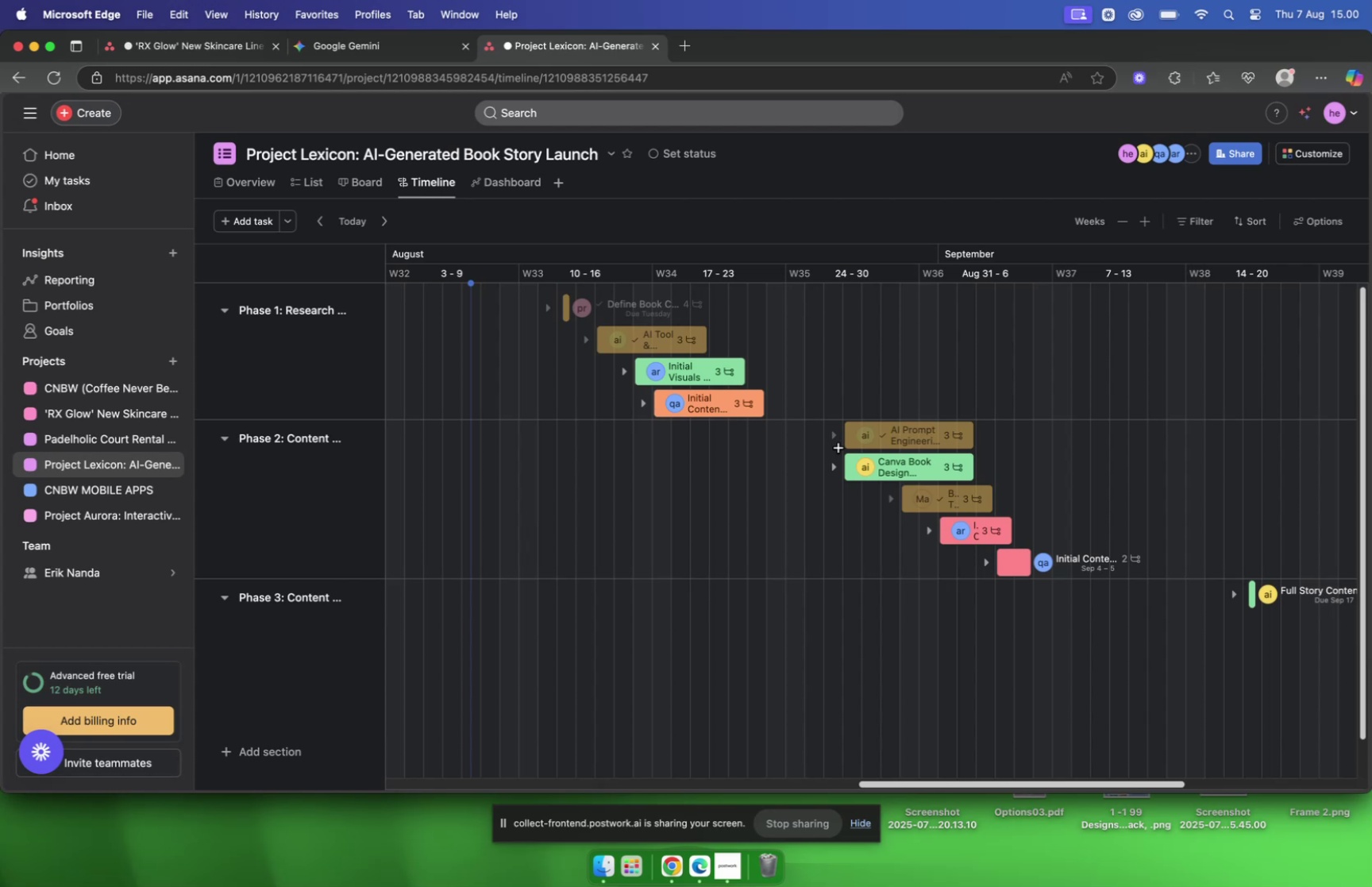 
mouse_move([850, 442])
 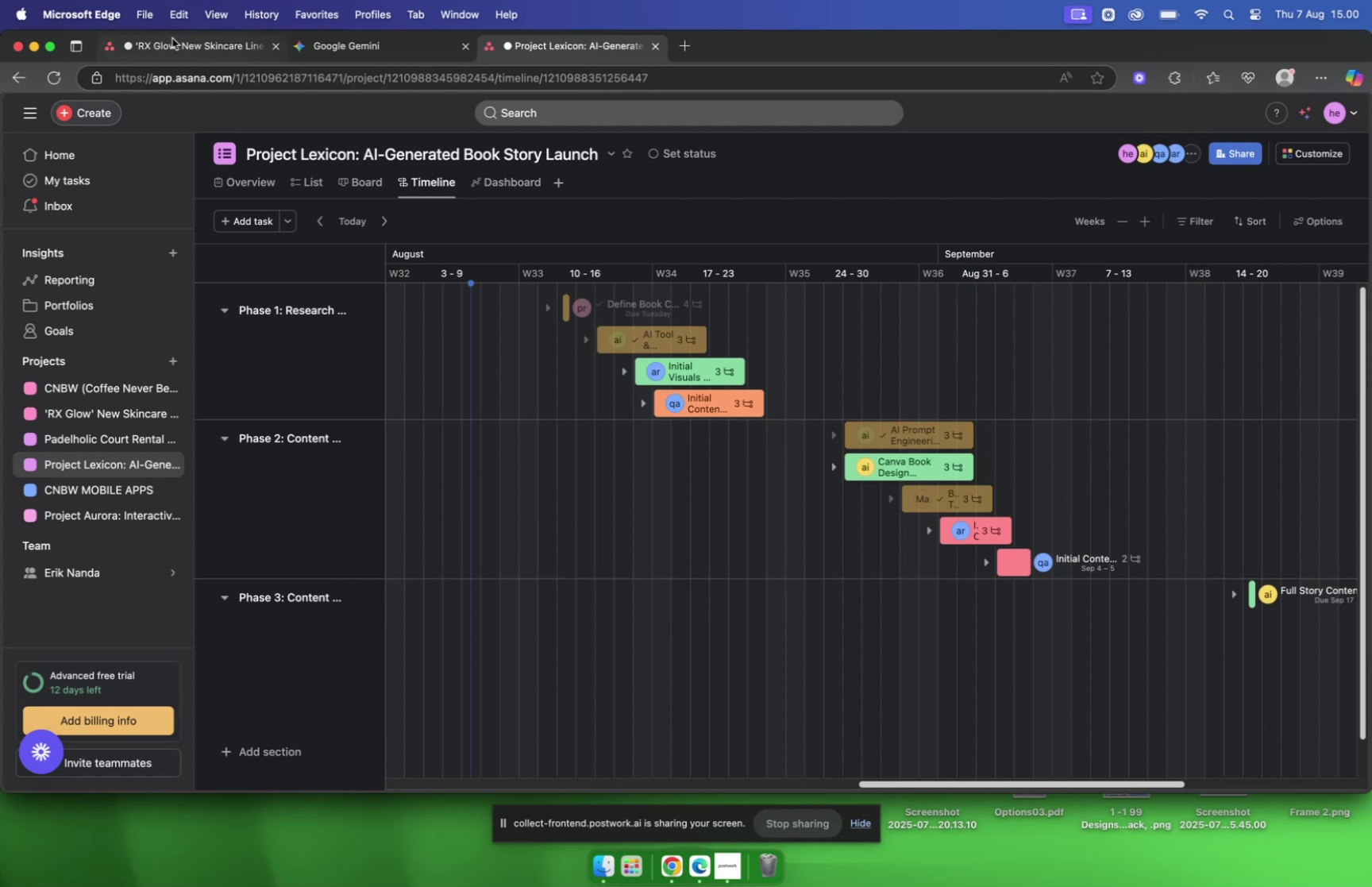 
left_click([176, 42])
 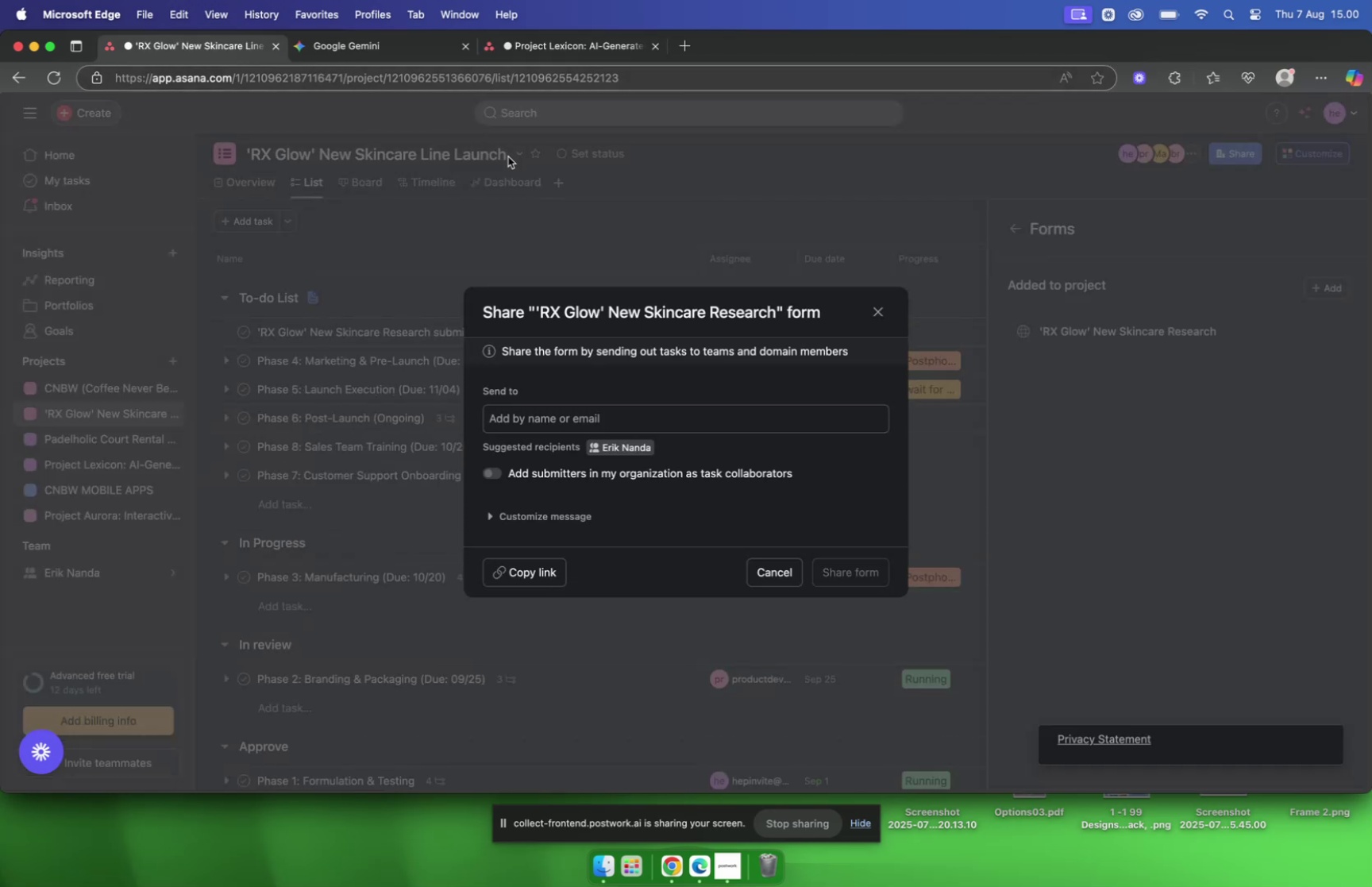 
left_click([876, 304])
 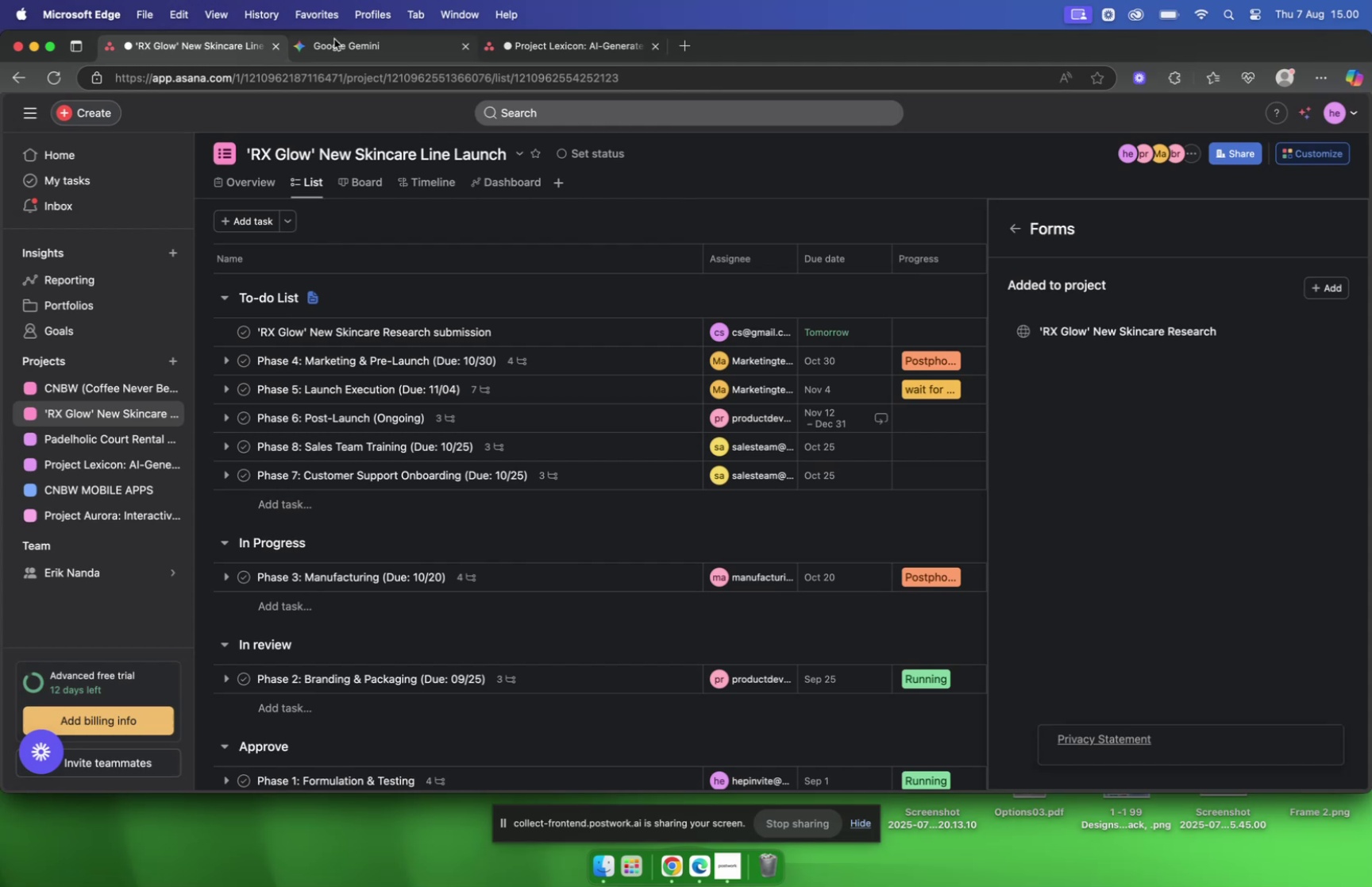 
left_click([336, 37])
 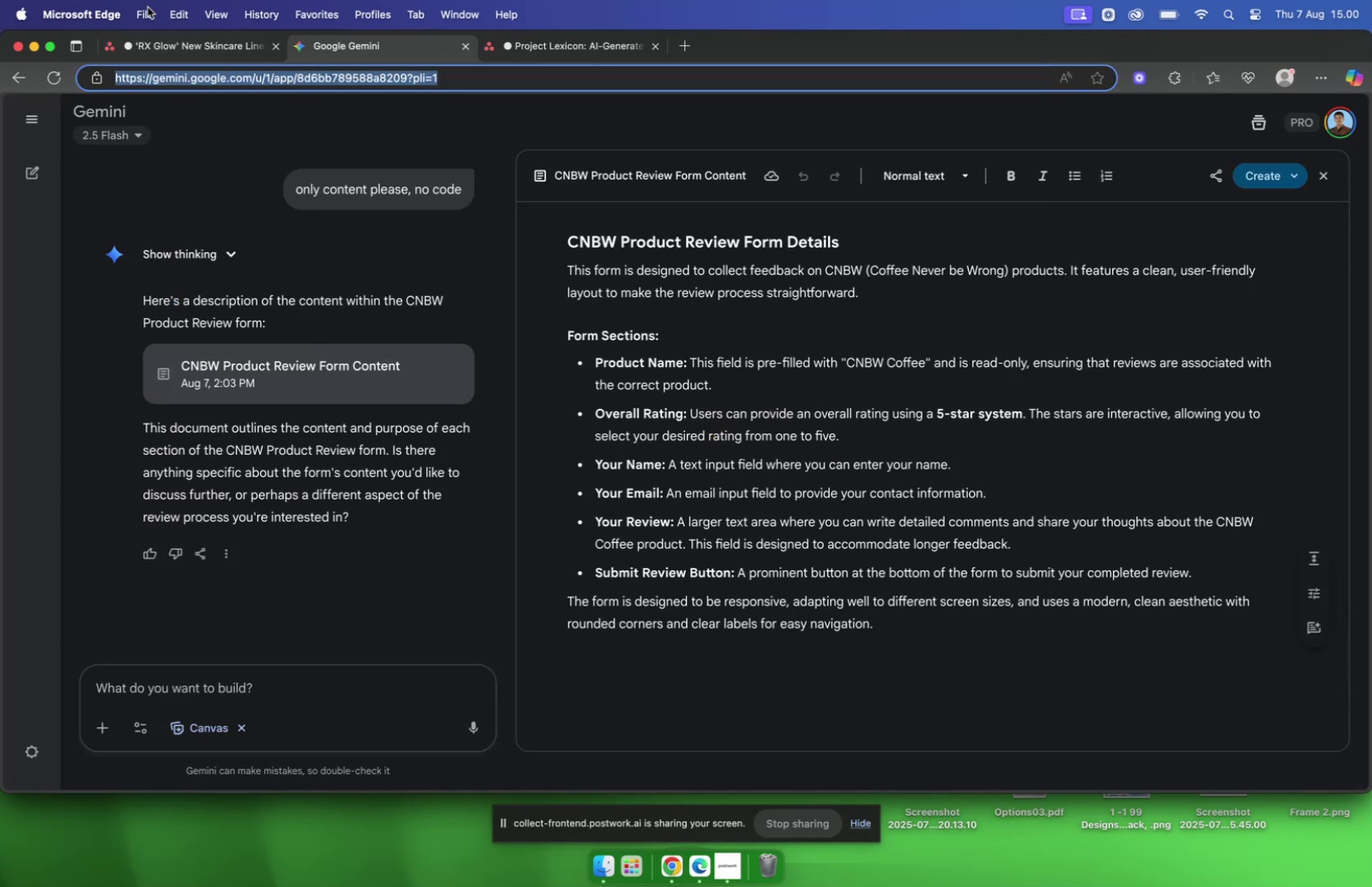 
left_click([174, 50])
 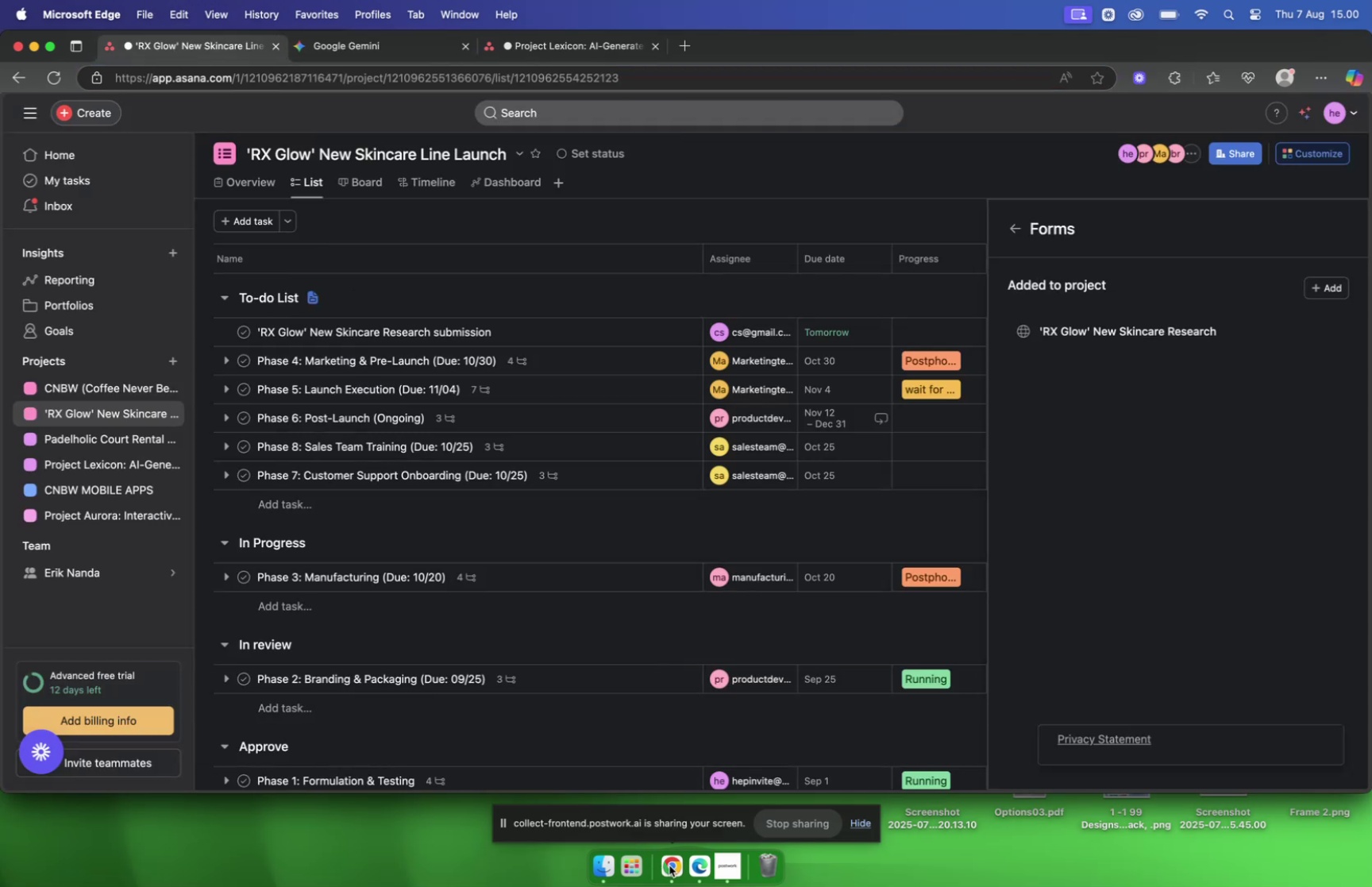 
left_click([669, 863])
 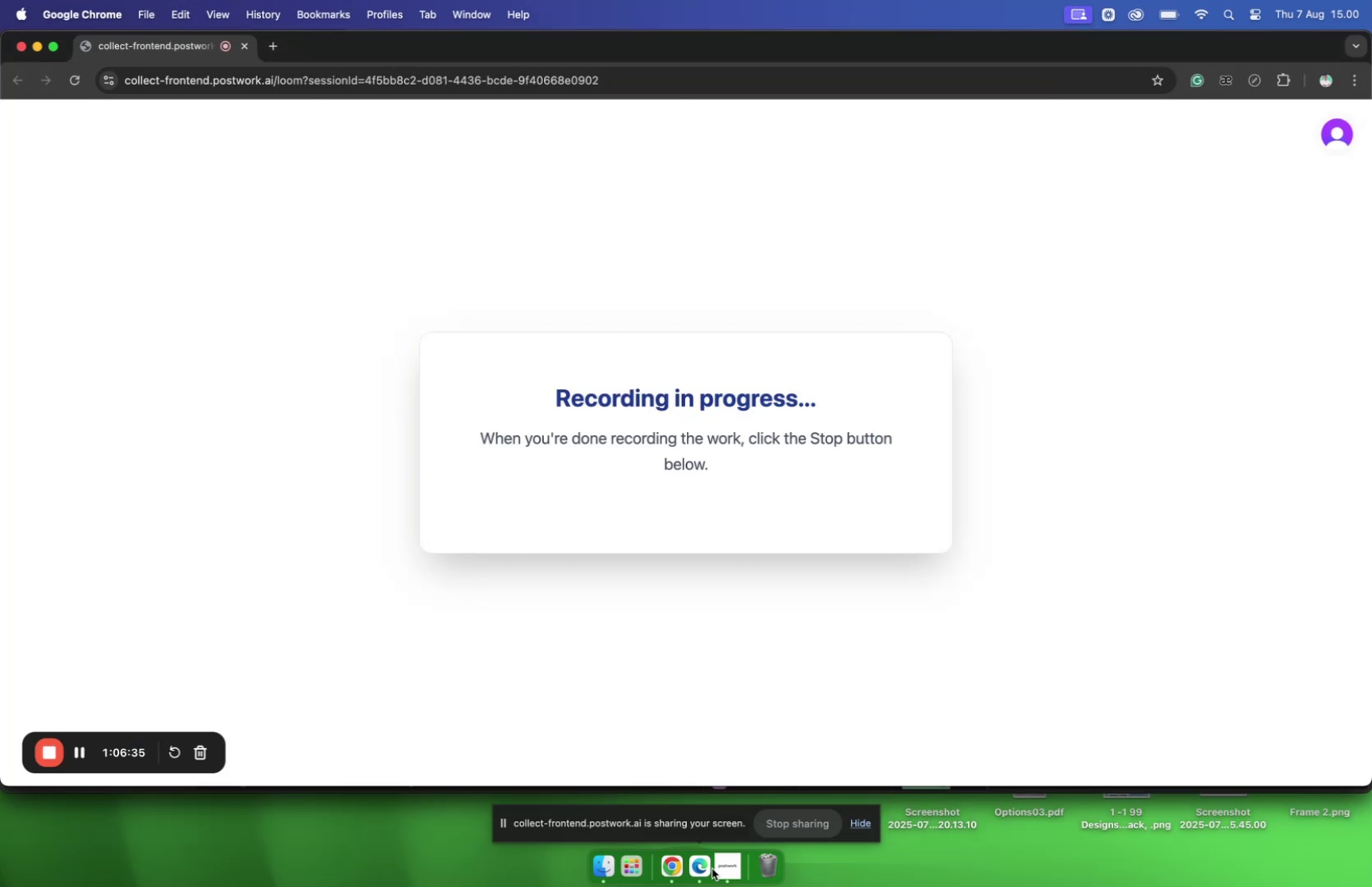 
left_click([703, 866])
 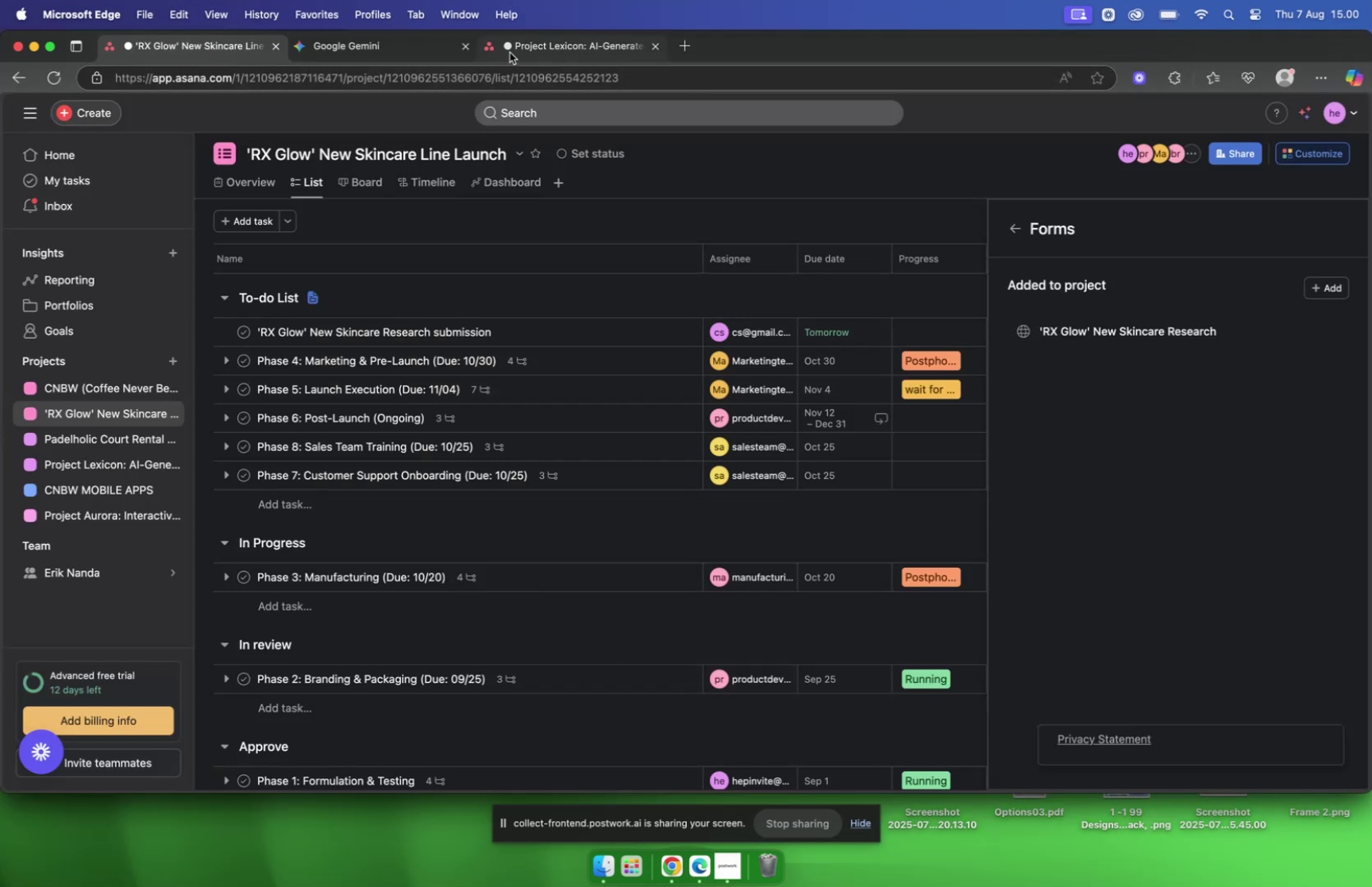 
wait(5.39)
 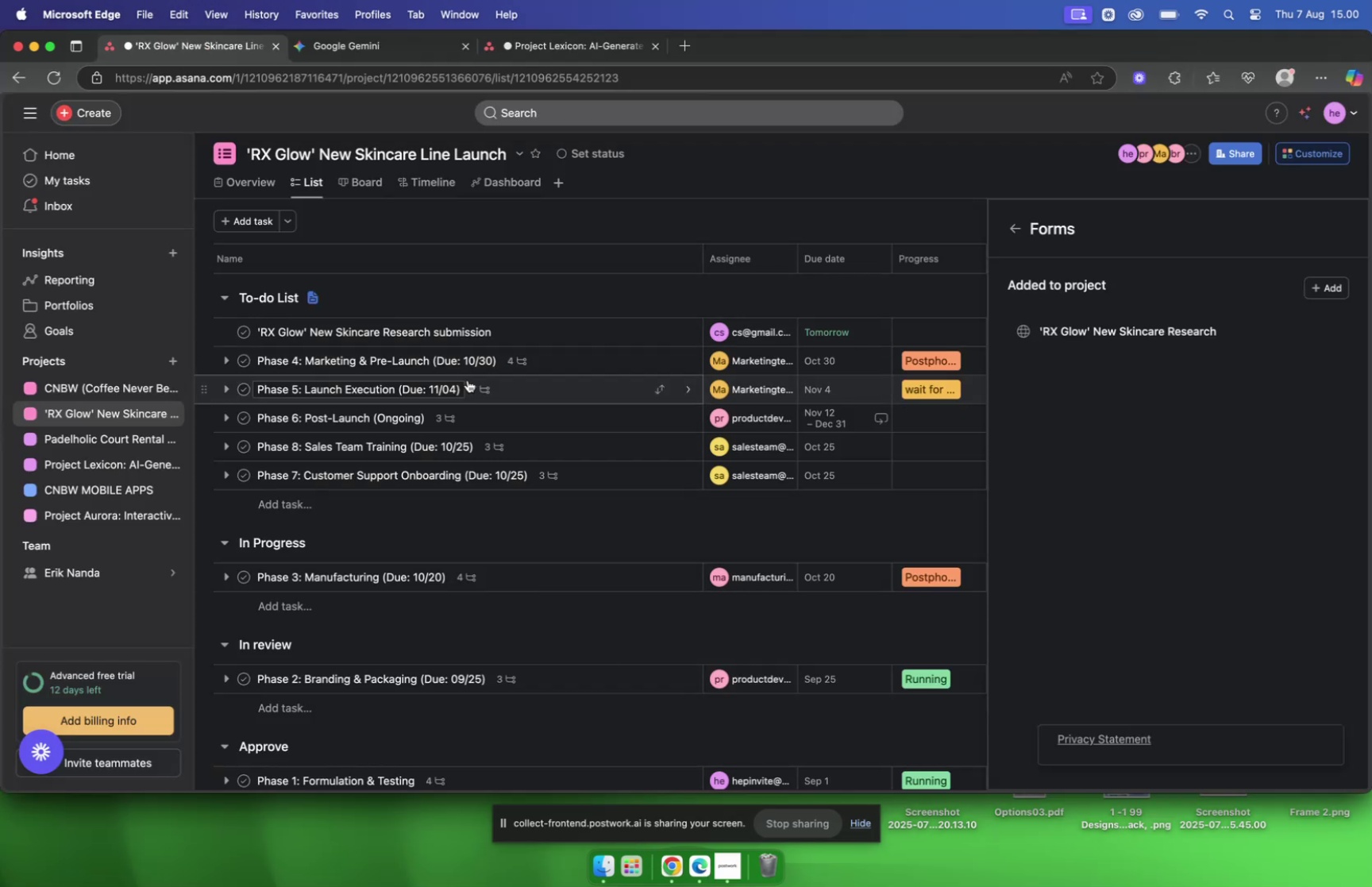 
left_click([425, 48])
 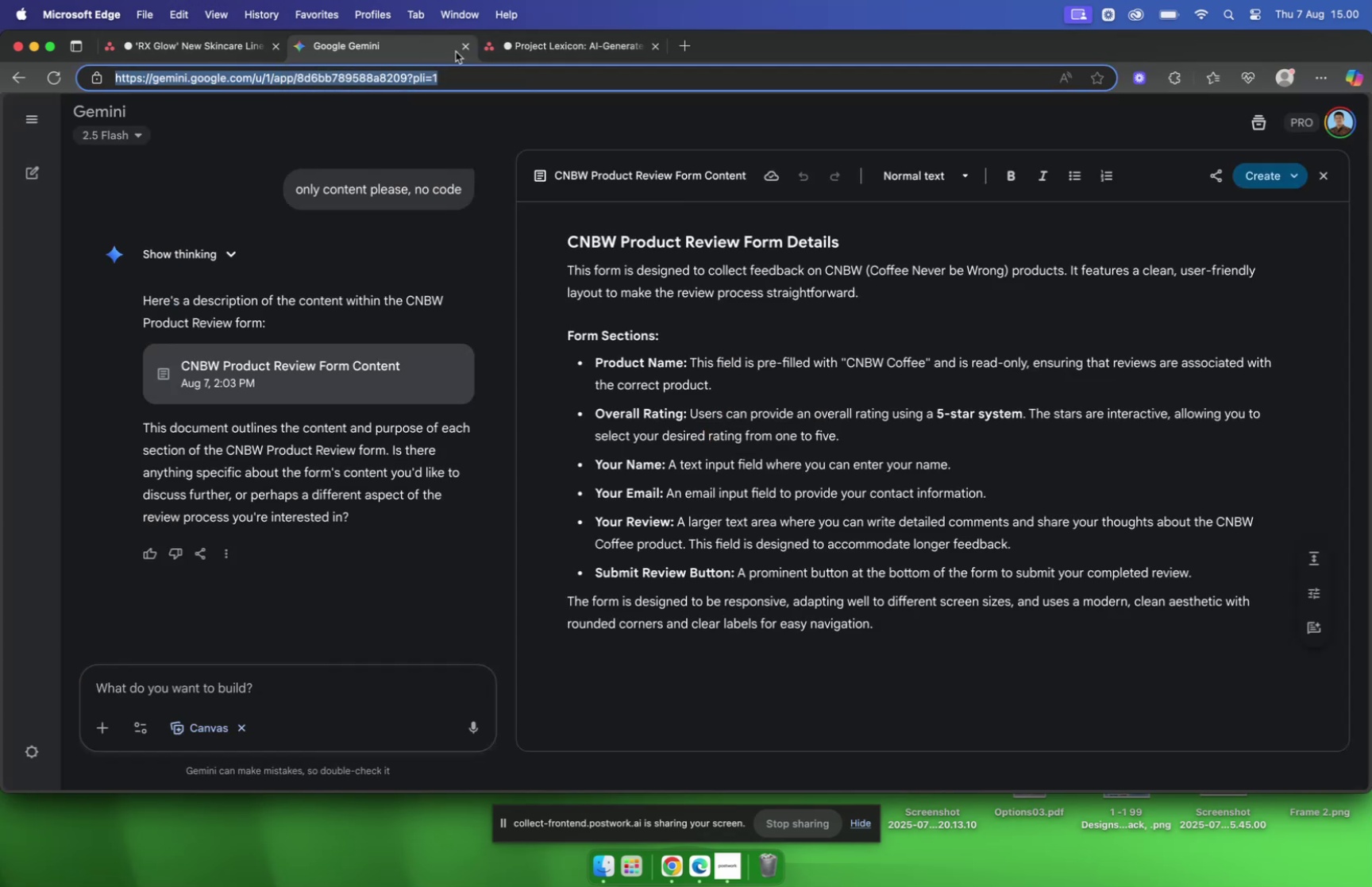 
left_click([568, 49])
 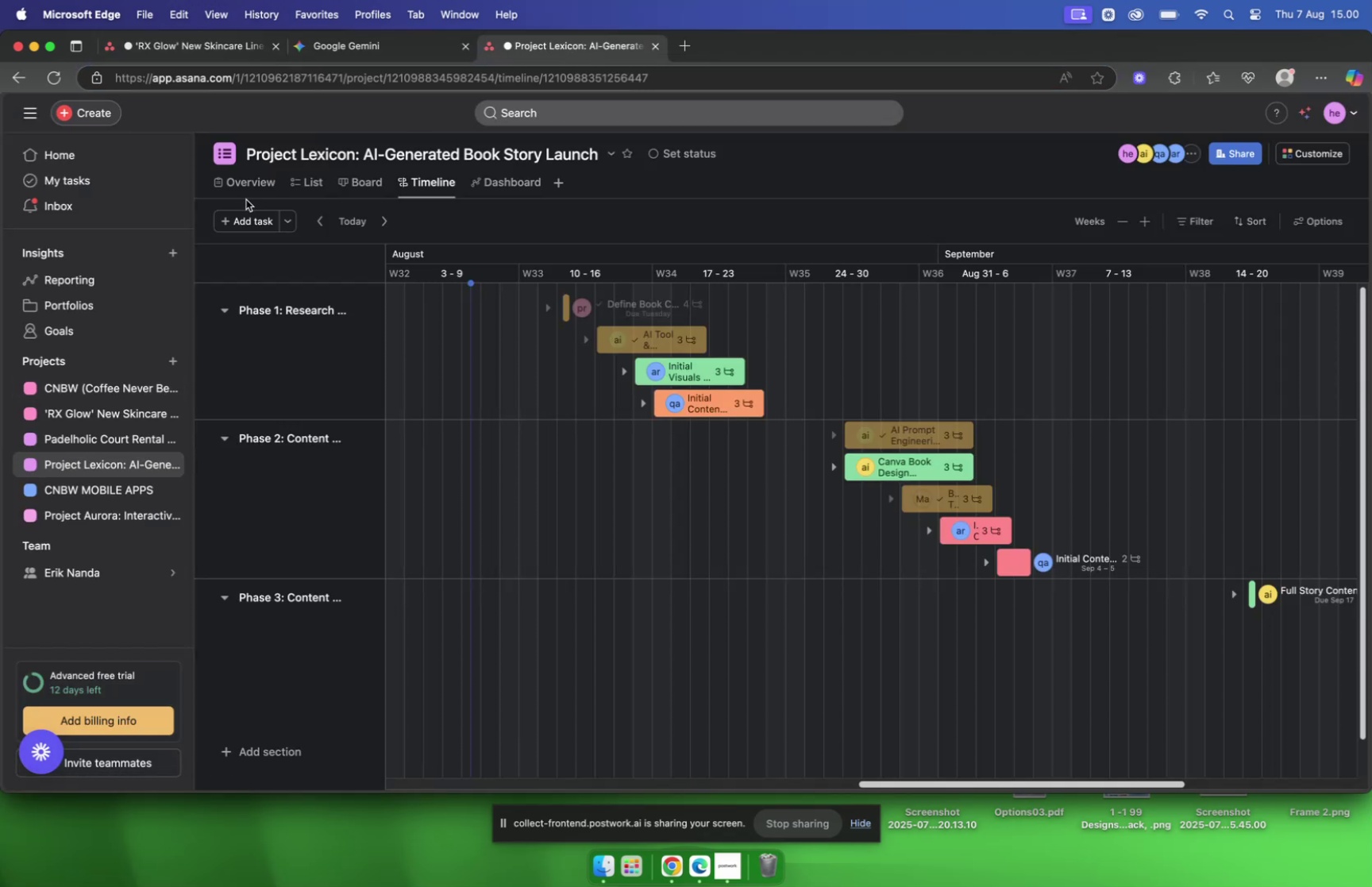 
wait(8.43)
 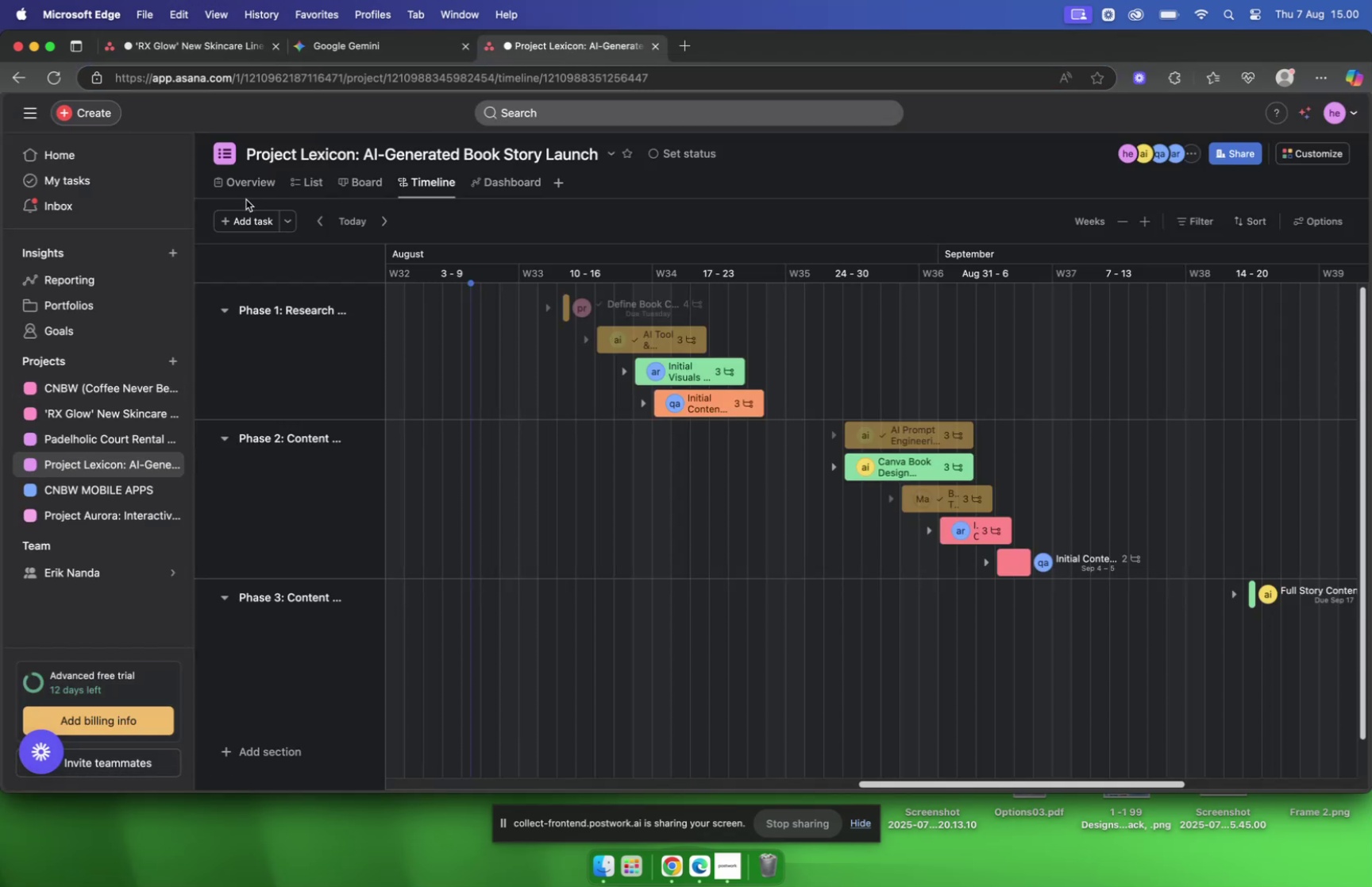 
left_click([300, 176])
 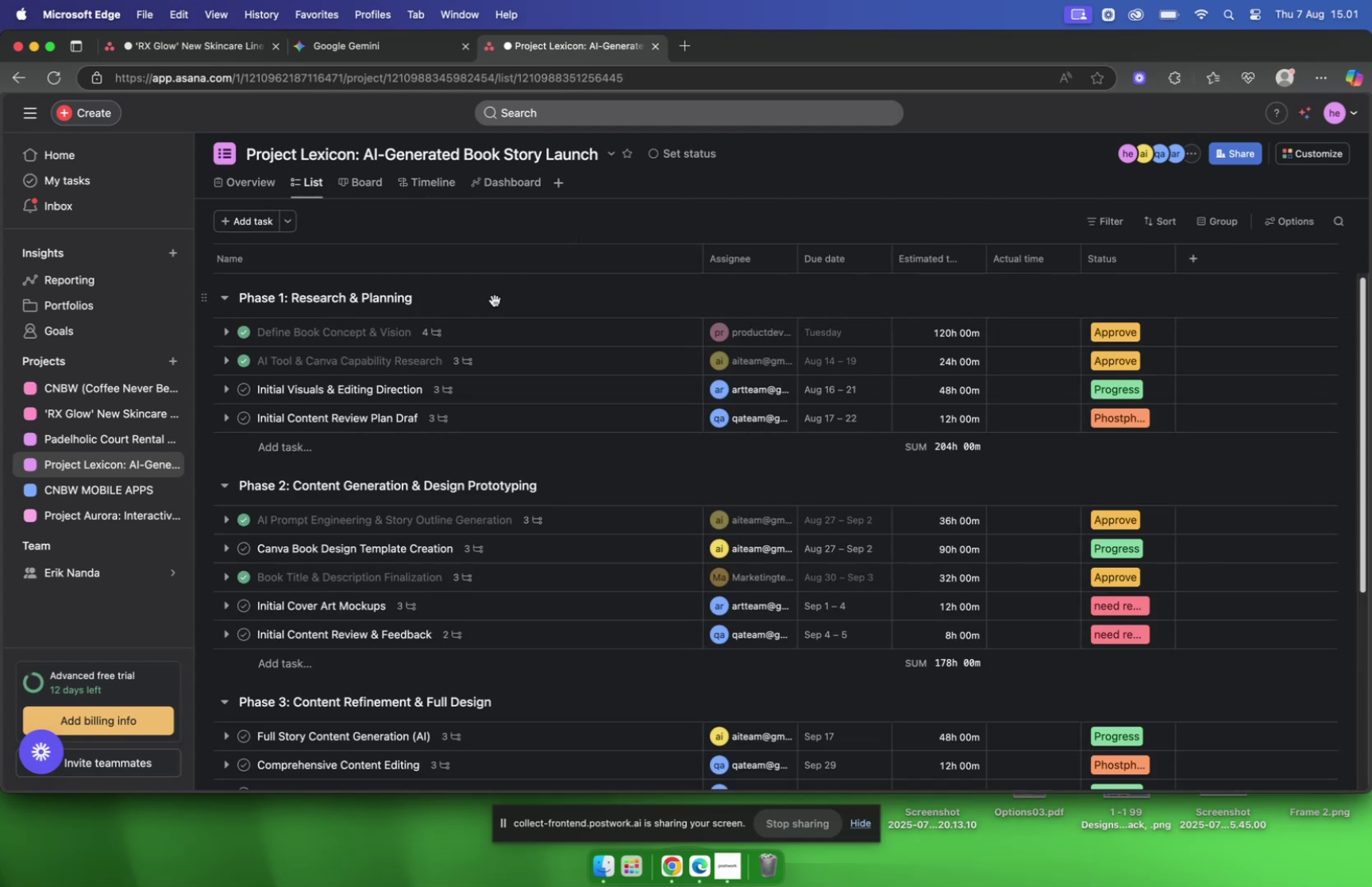 
left_click([529, 299])
 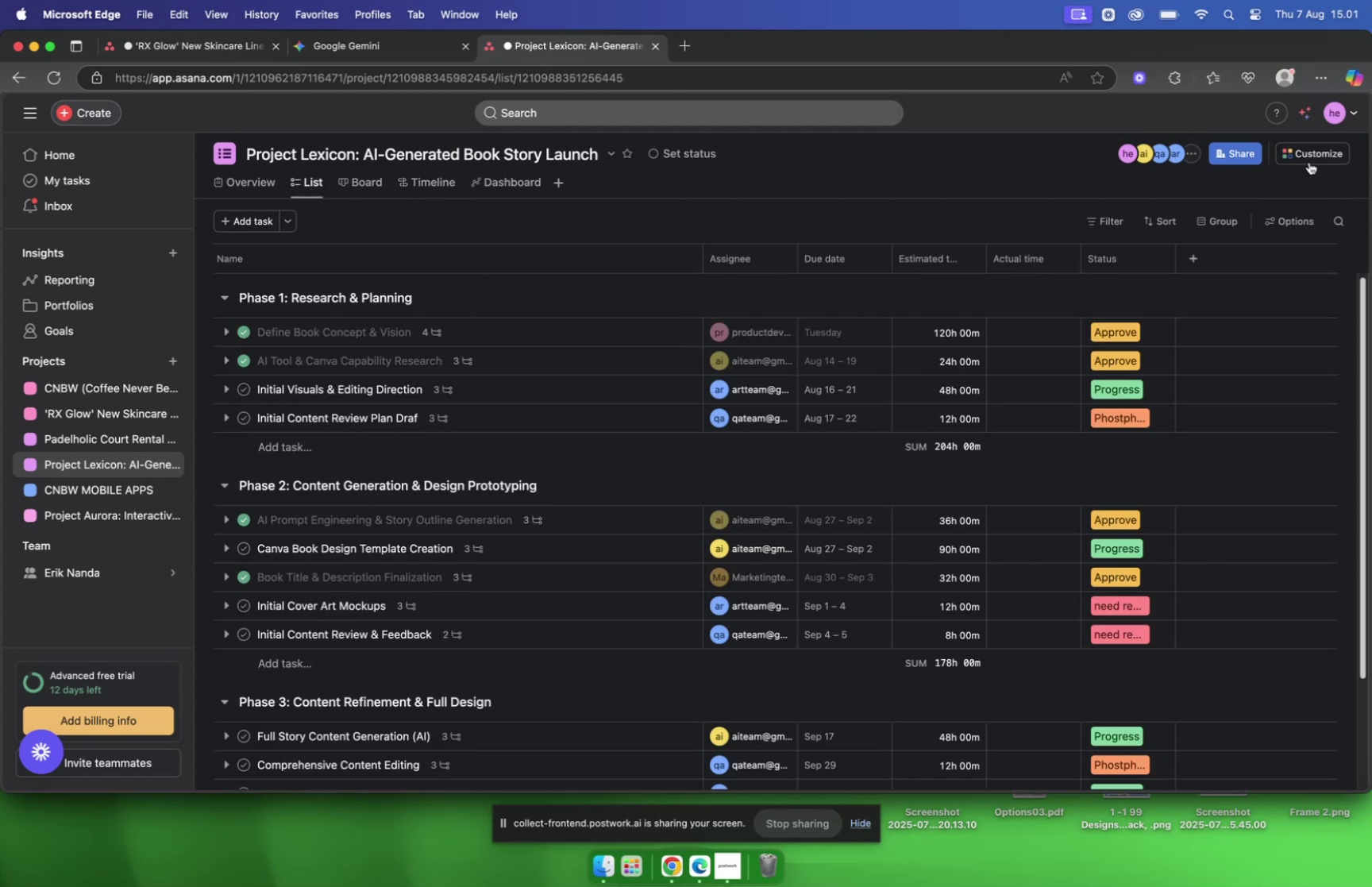 
left_click([1308, 159])
 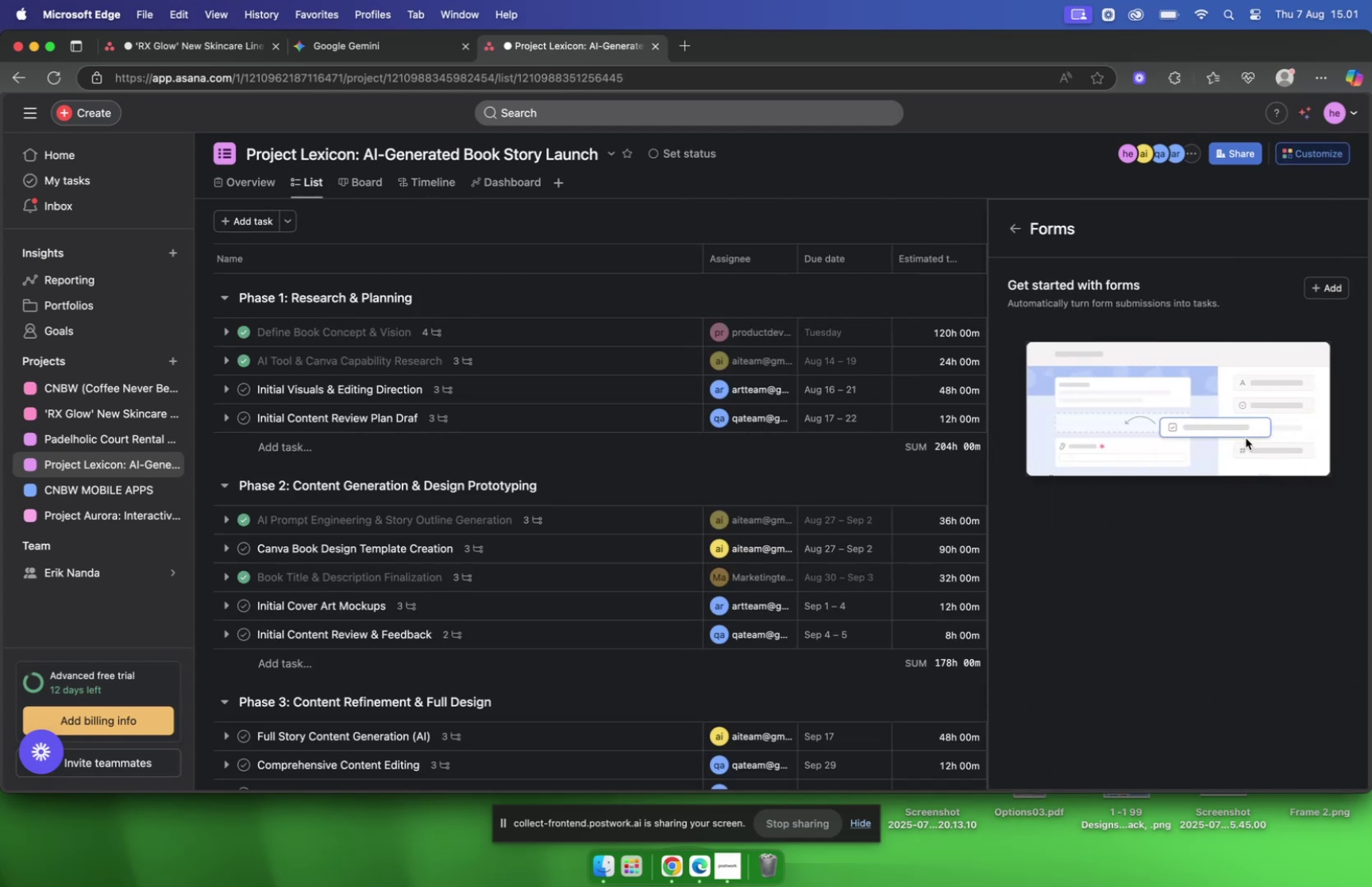 
left_click([1332, 289])
 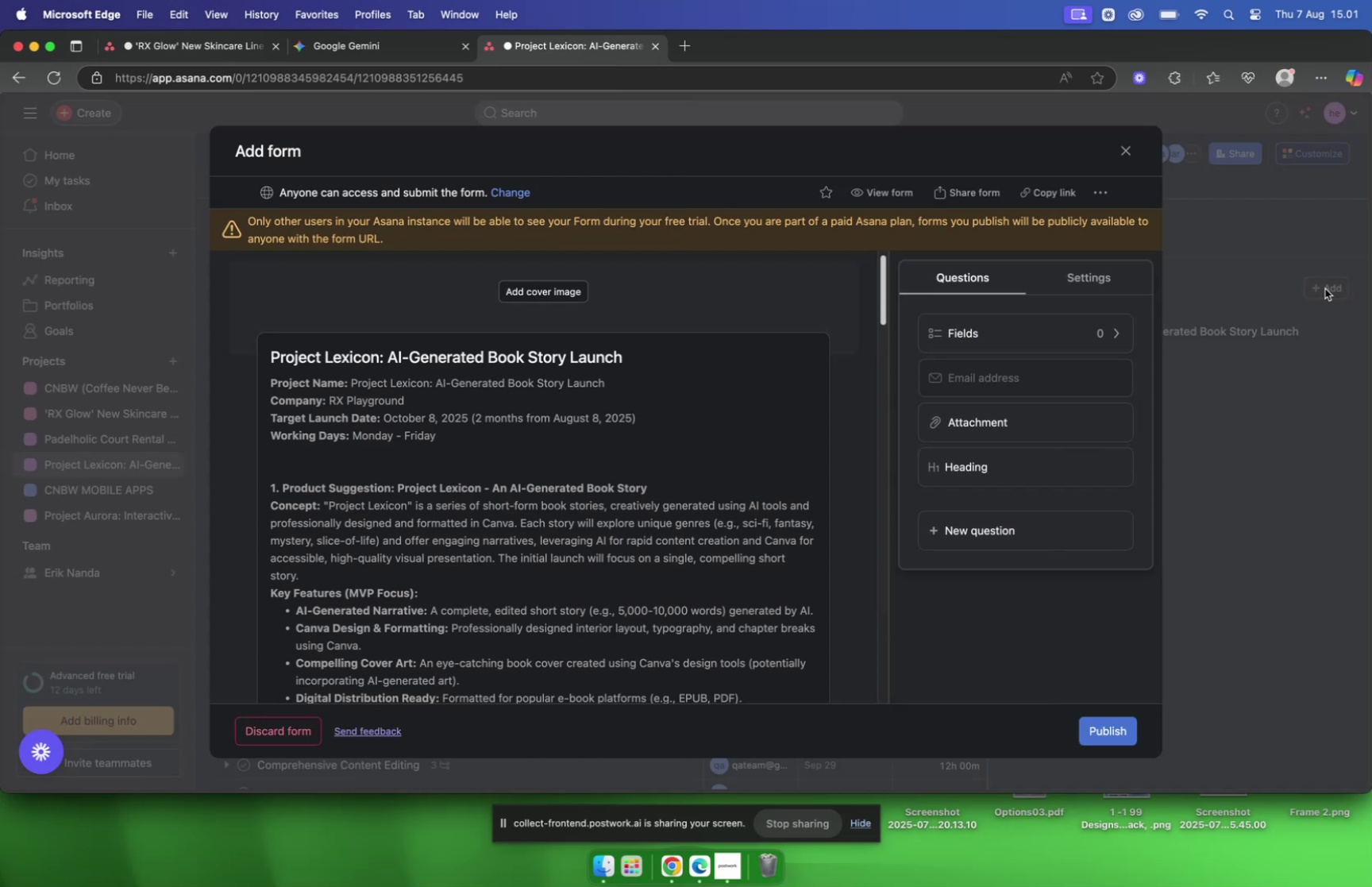 
wait(11.9)
 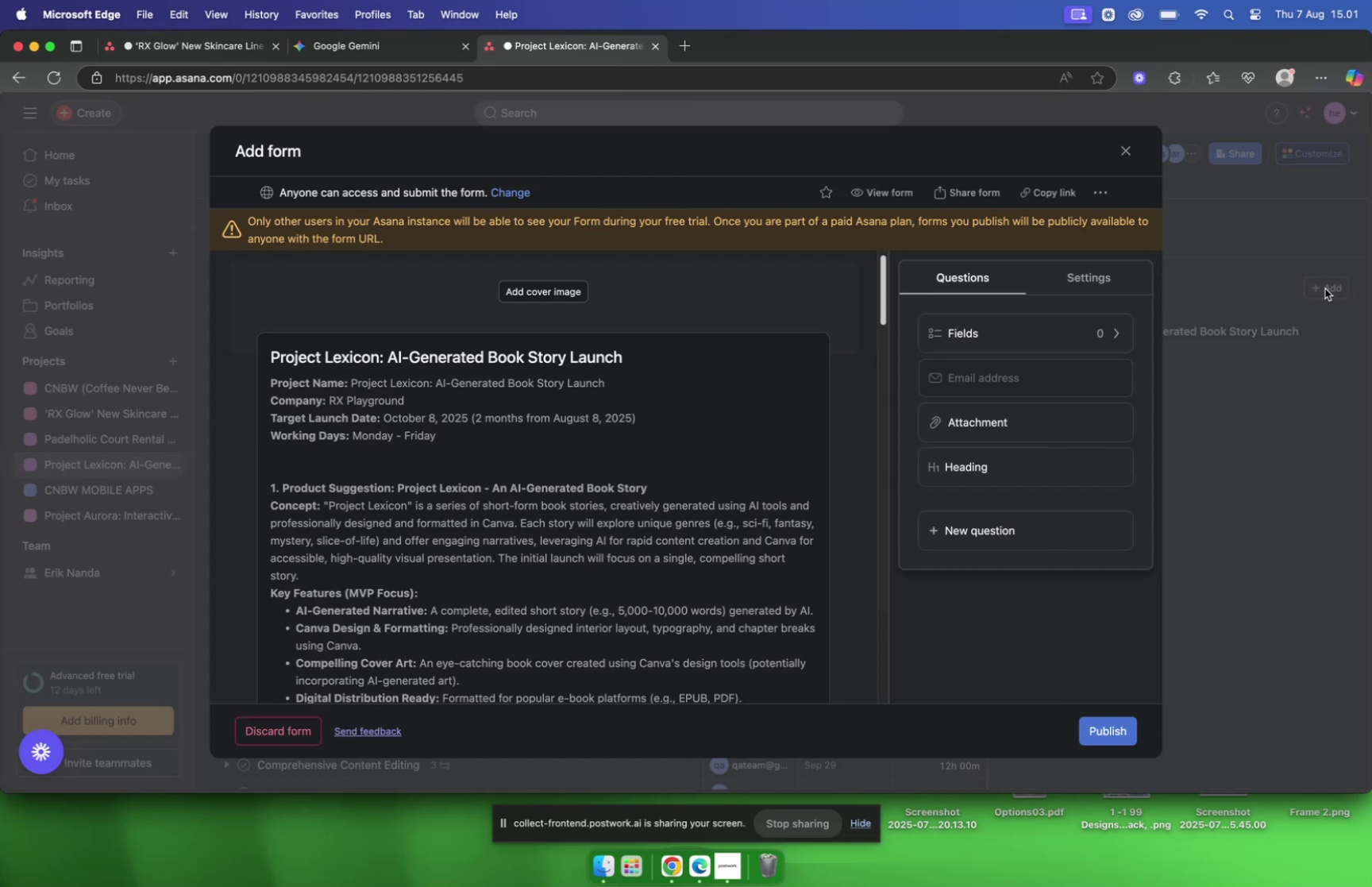 
scroll: coordinate [604, 336], scroll_direction: down, amount: 91.0
 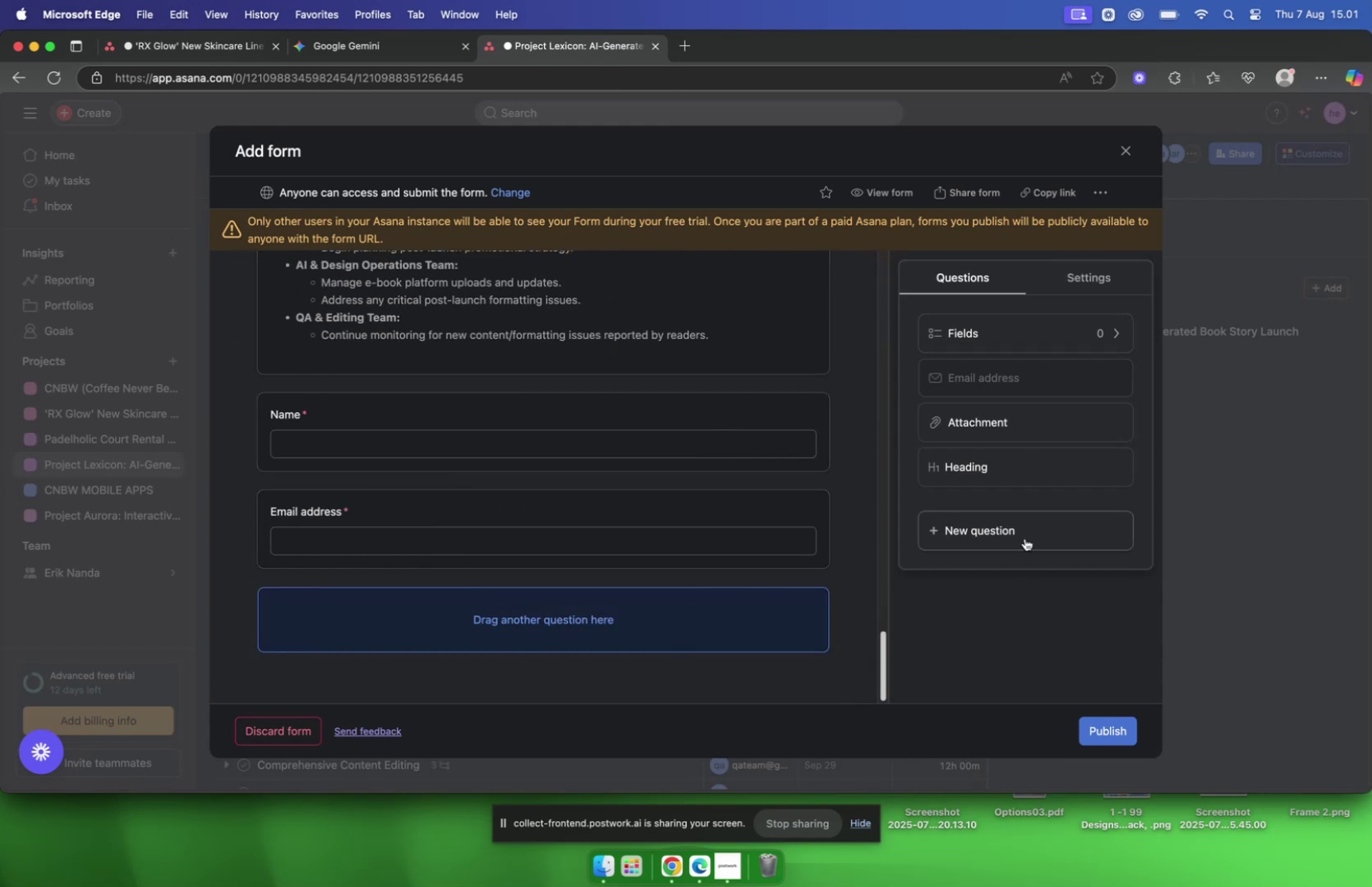 
wait(6.97)
 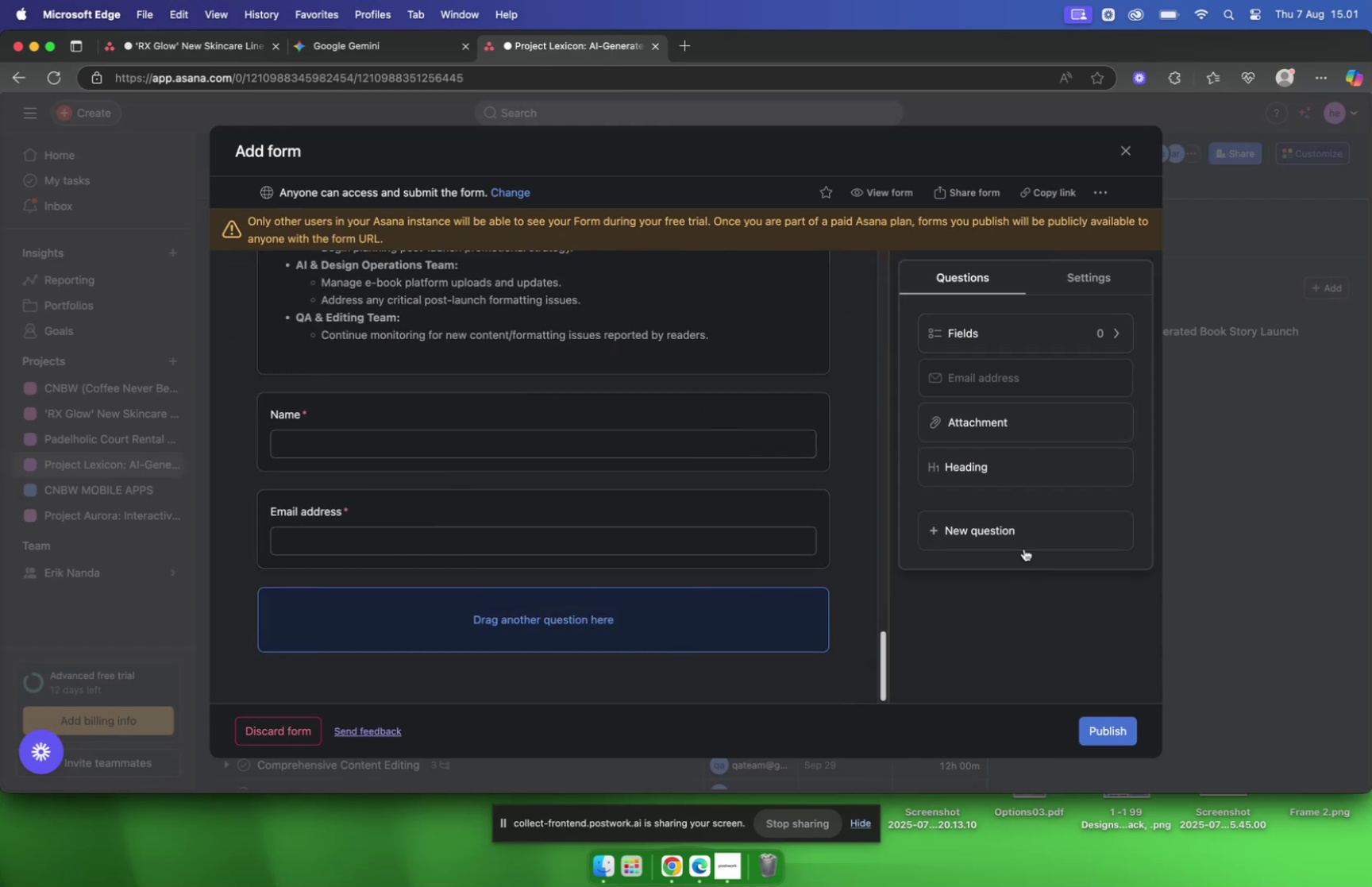 
left_click([802, 514])
 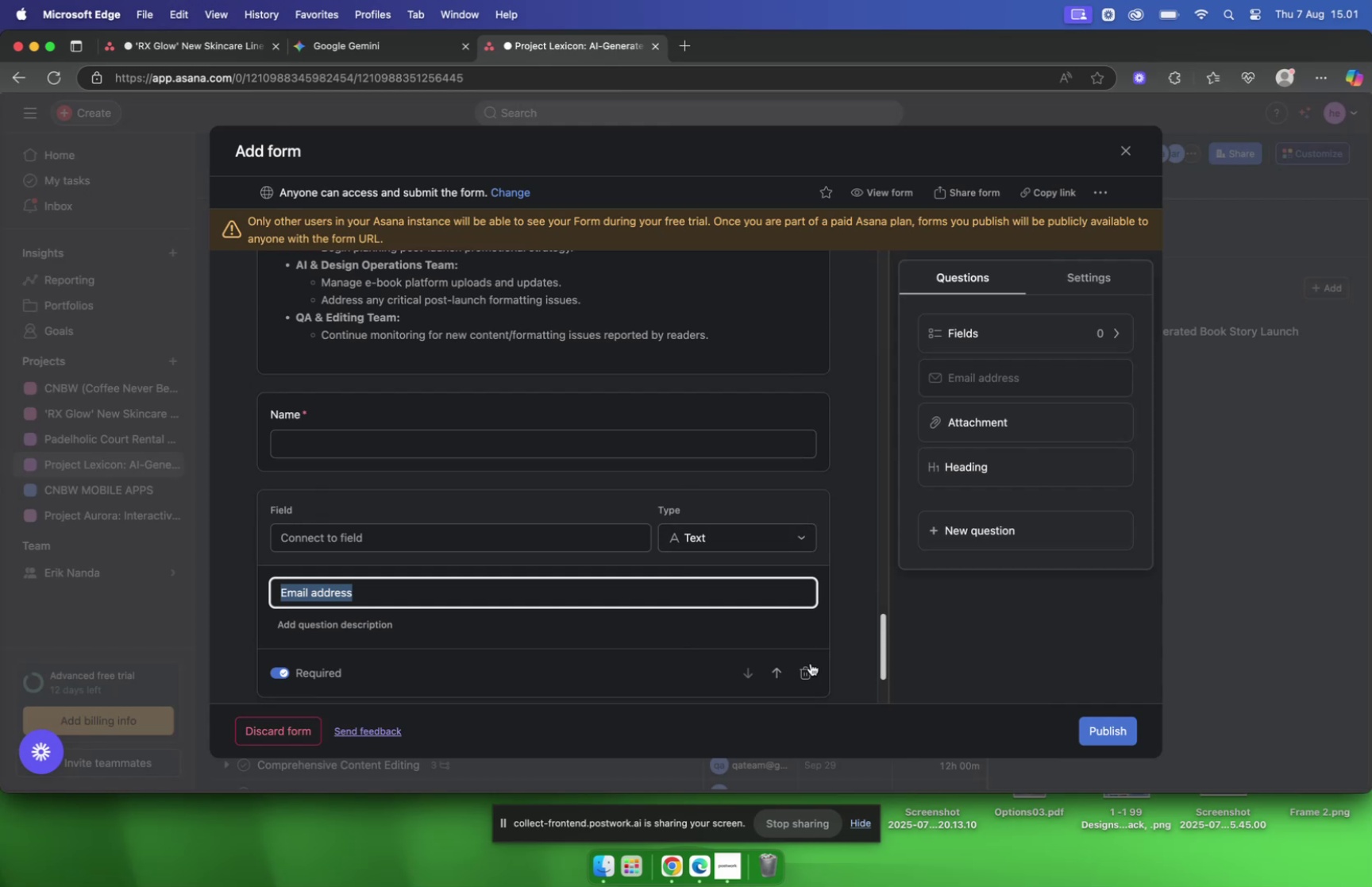 
left_click([808, 672])
 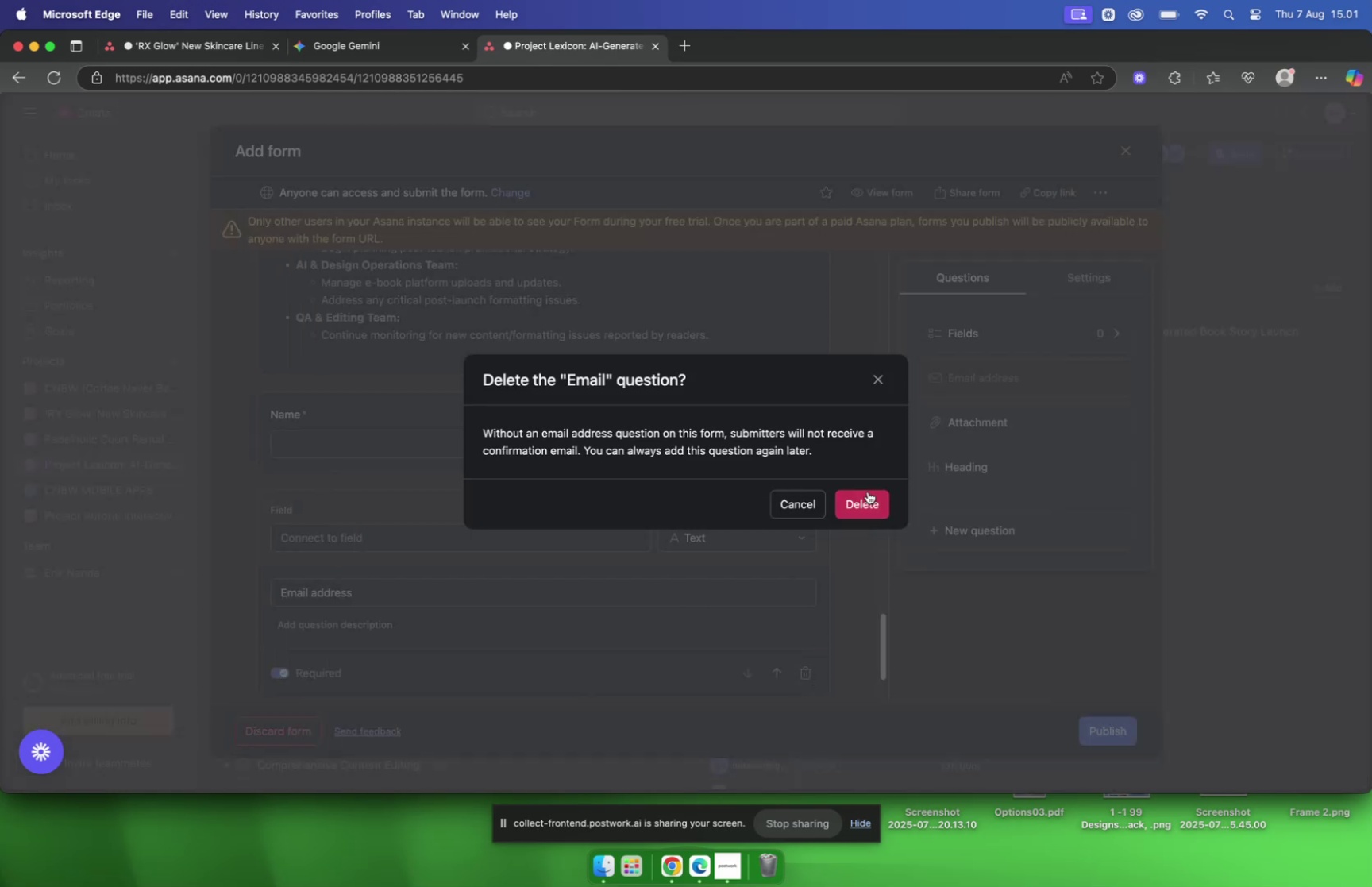 
left_click([868, 491])
 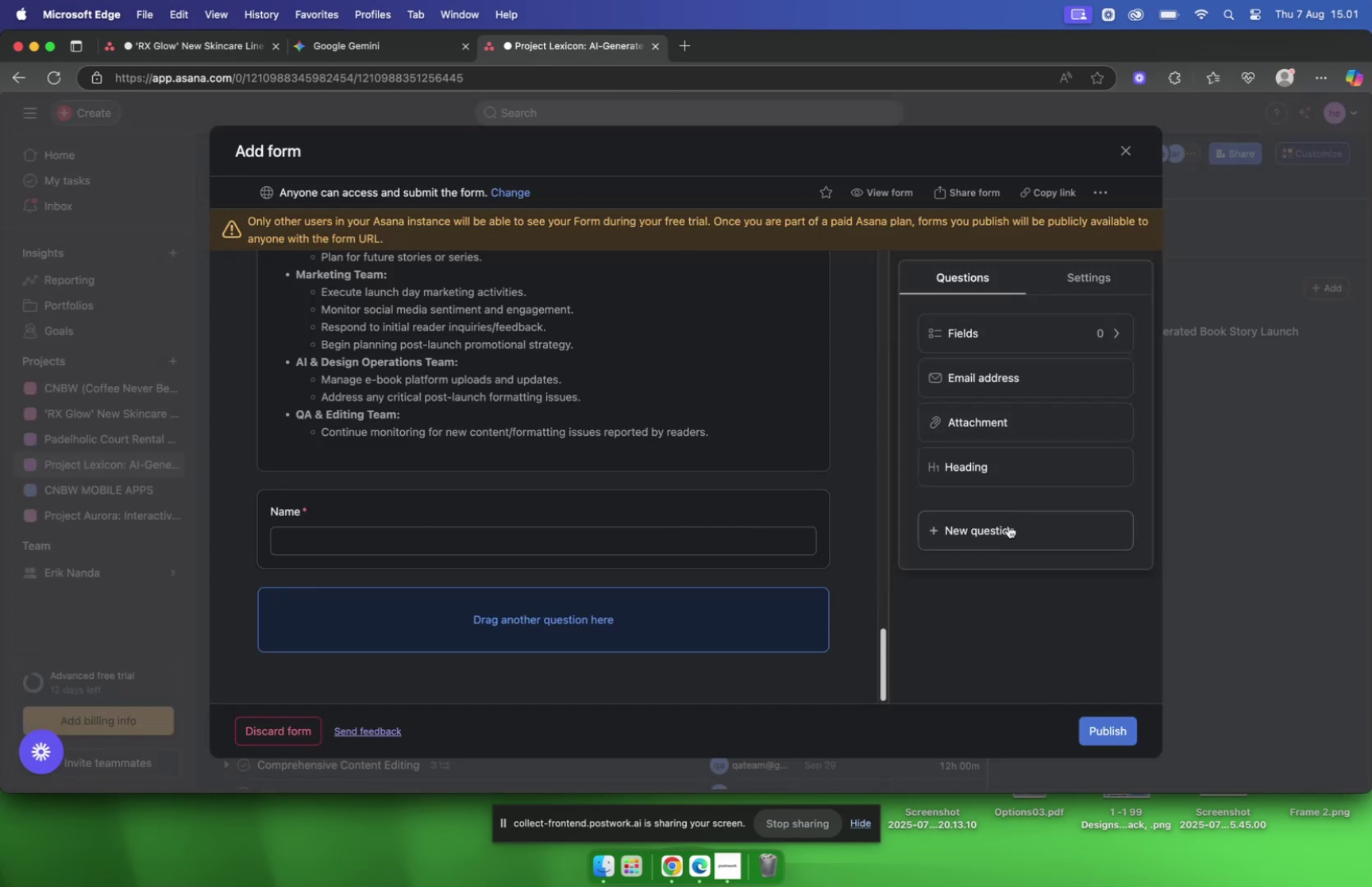 
left_click([1008, 525])
 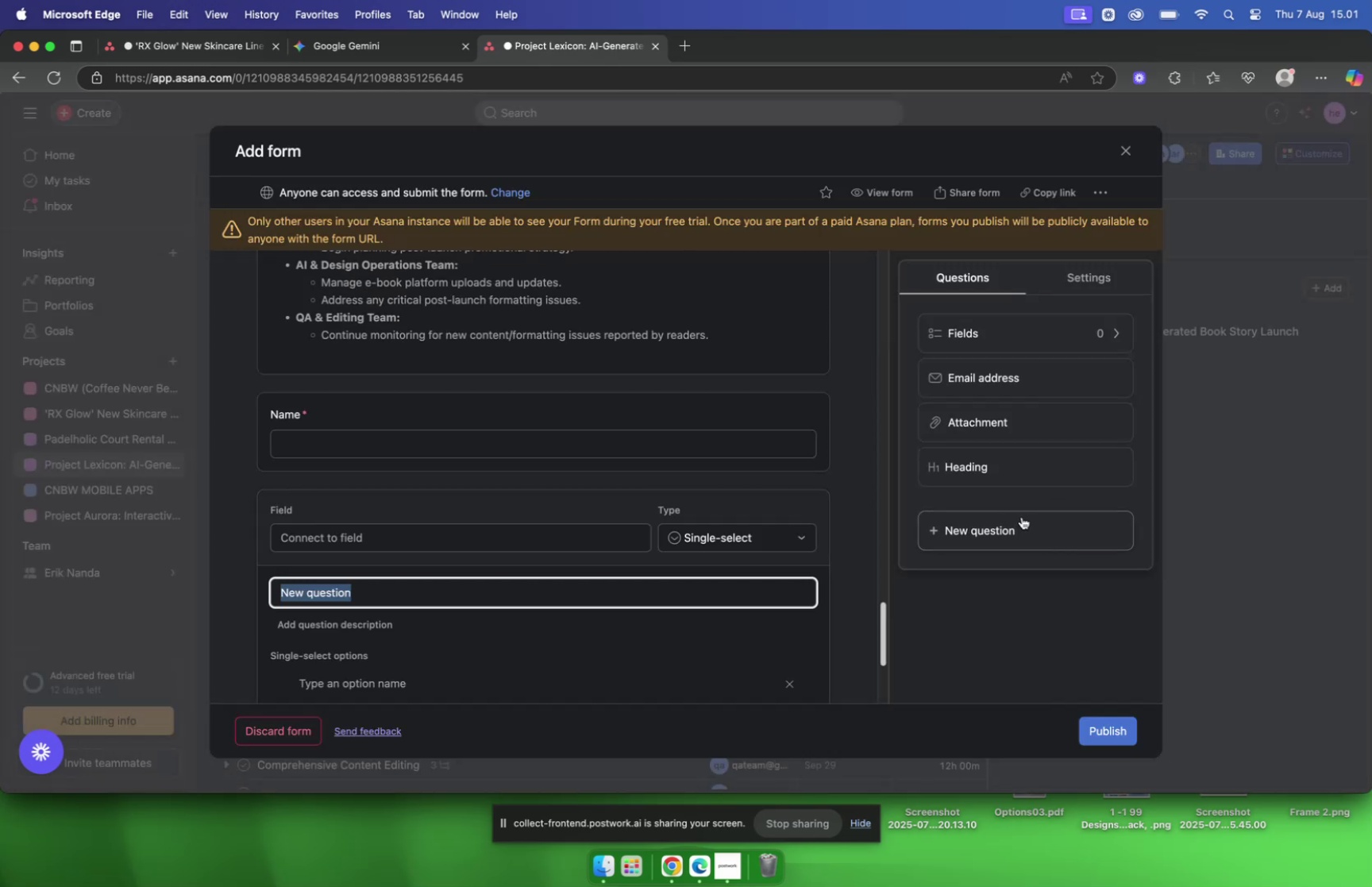 
type(what is the most y)
 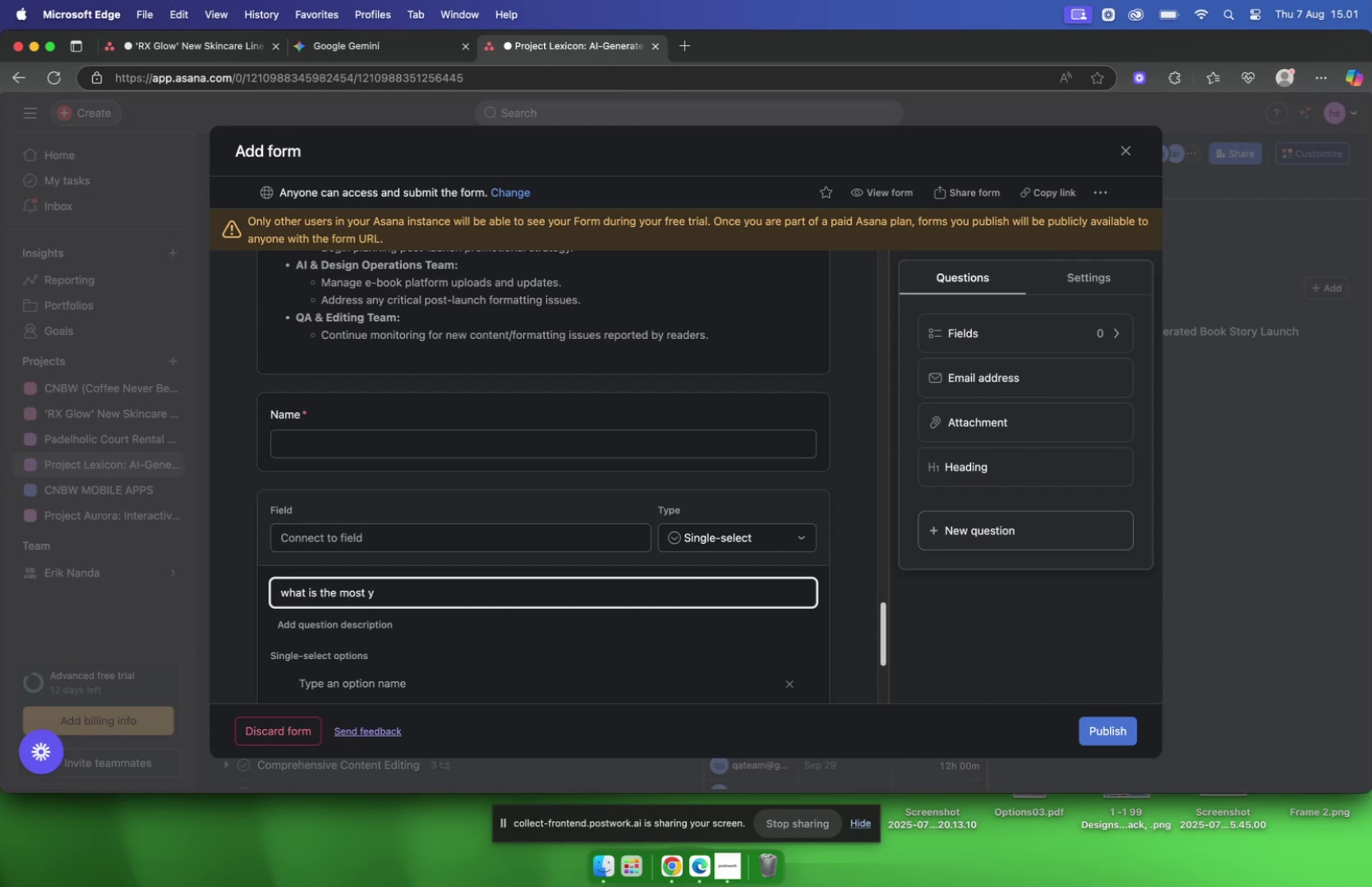 
hold_key(key=Backspace, duration=1.58)
 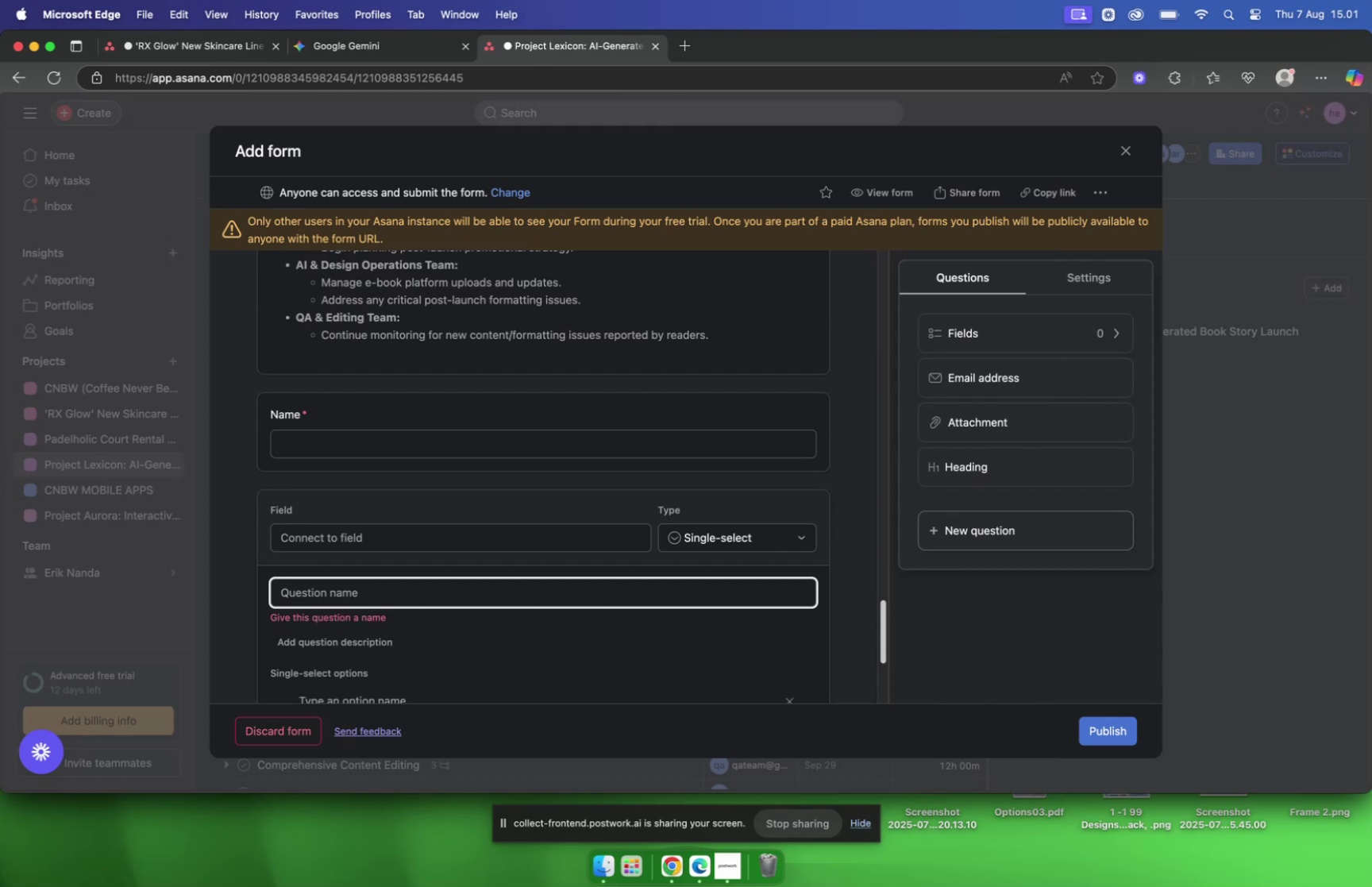 
hold_key(key=Backspace, duration=0.53)
 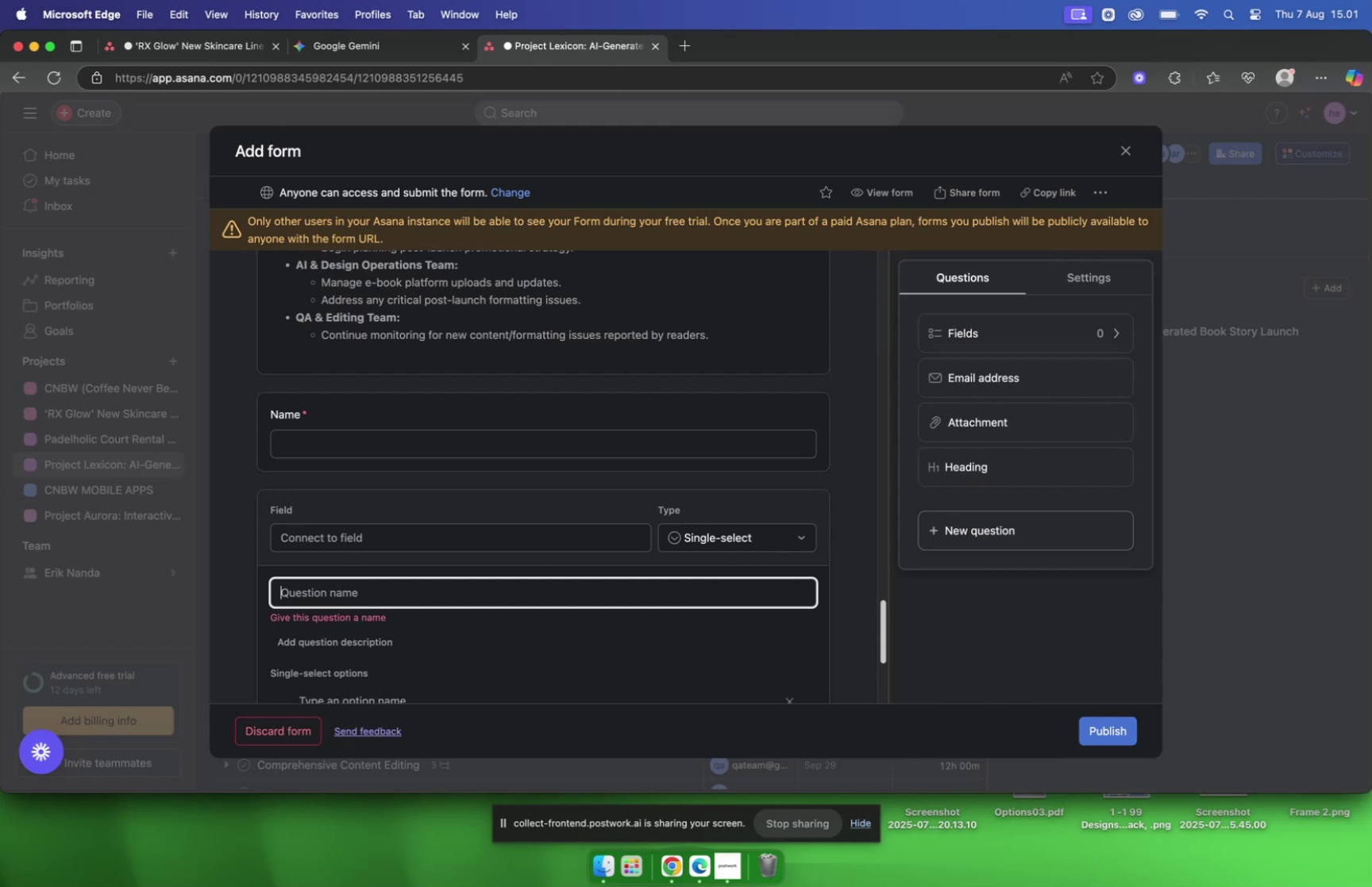 
type(are you momy)
 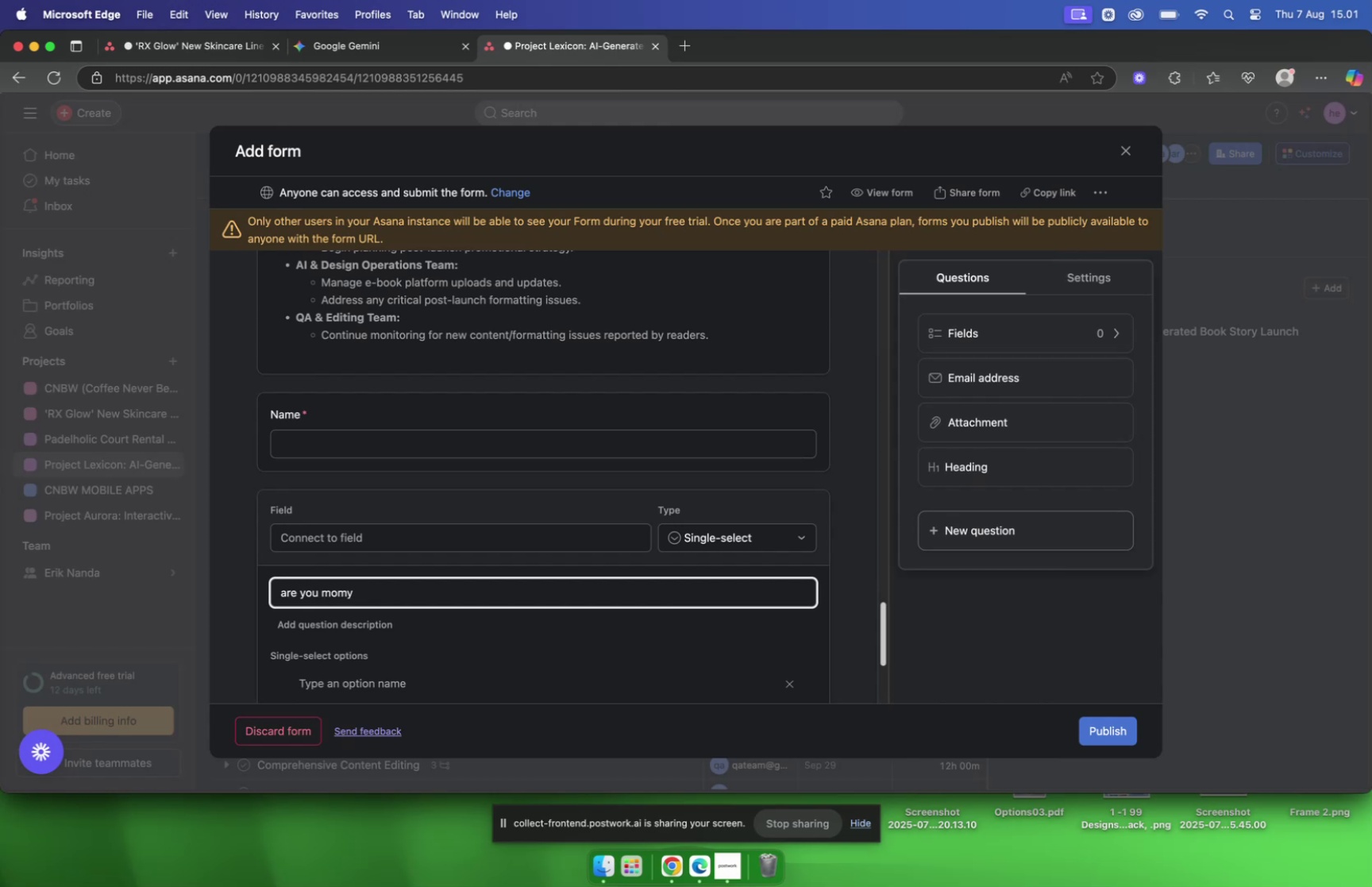 
type( with 5)
key(Backspace)
type(le)
key(Backspace)
key(Backspace)
type(children less than 10 tears old?)
 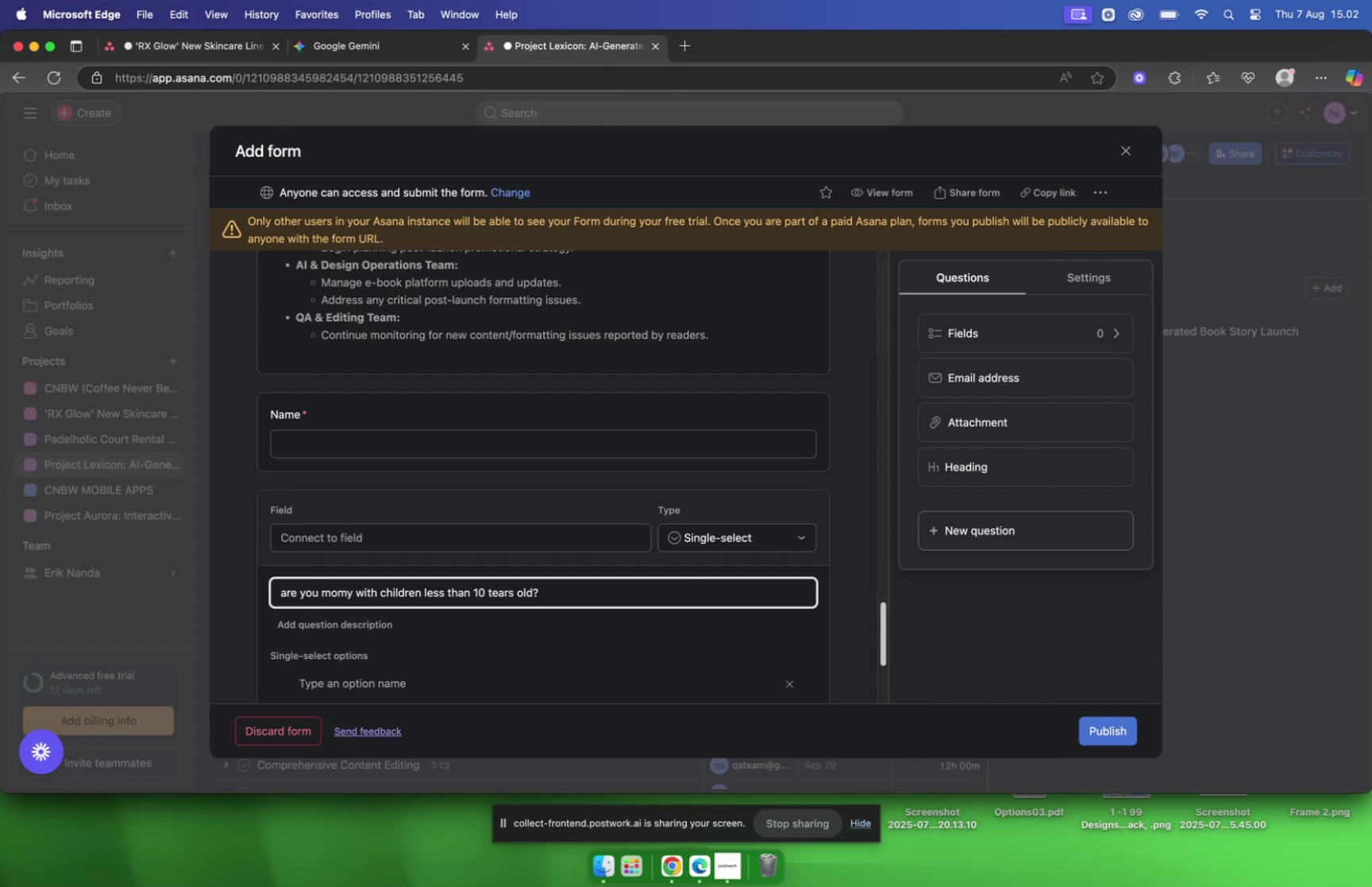 
scroll: coordinate [1004, 592], scroll_direction: down, amount: 8.0
 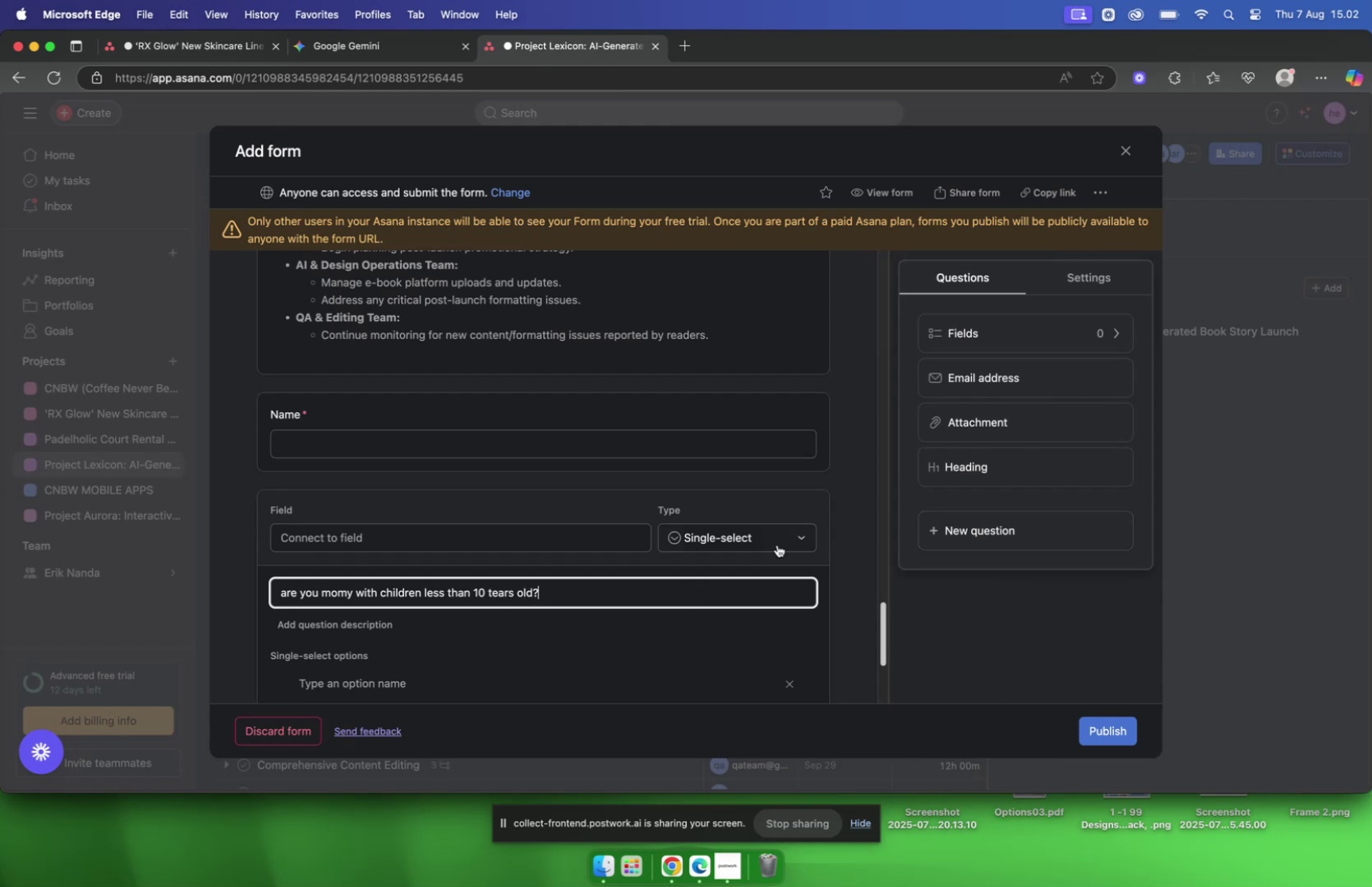 
left_click([763, 537])
 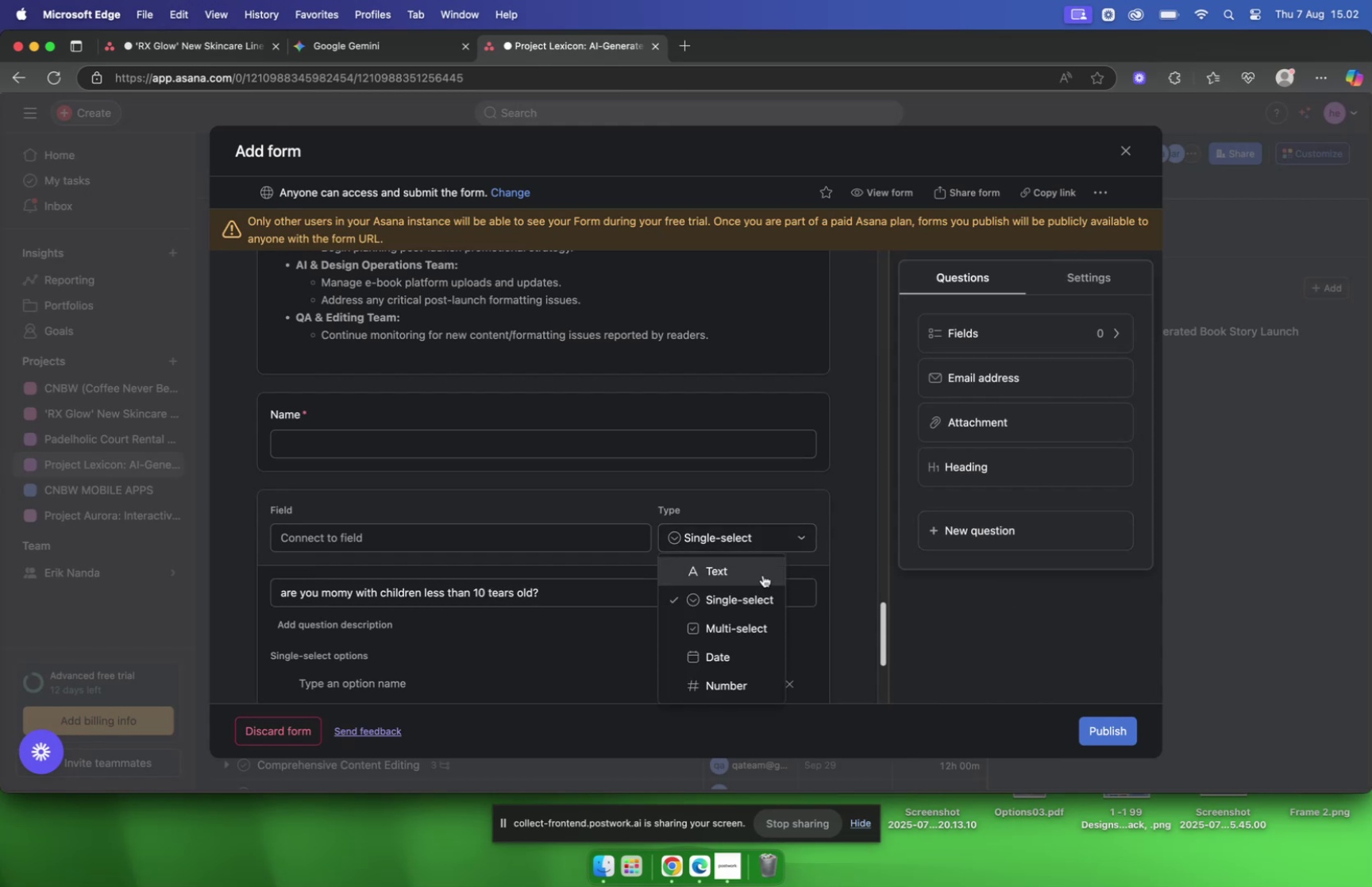 
left_click([763, 573])
 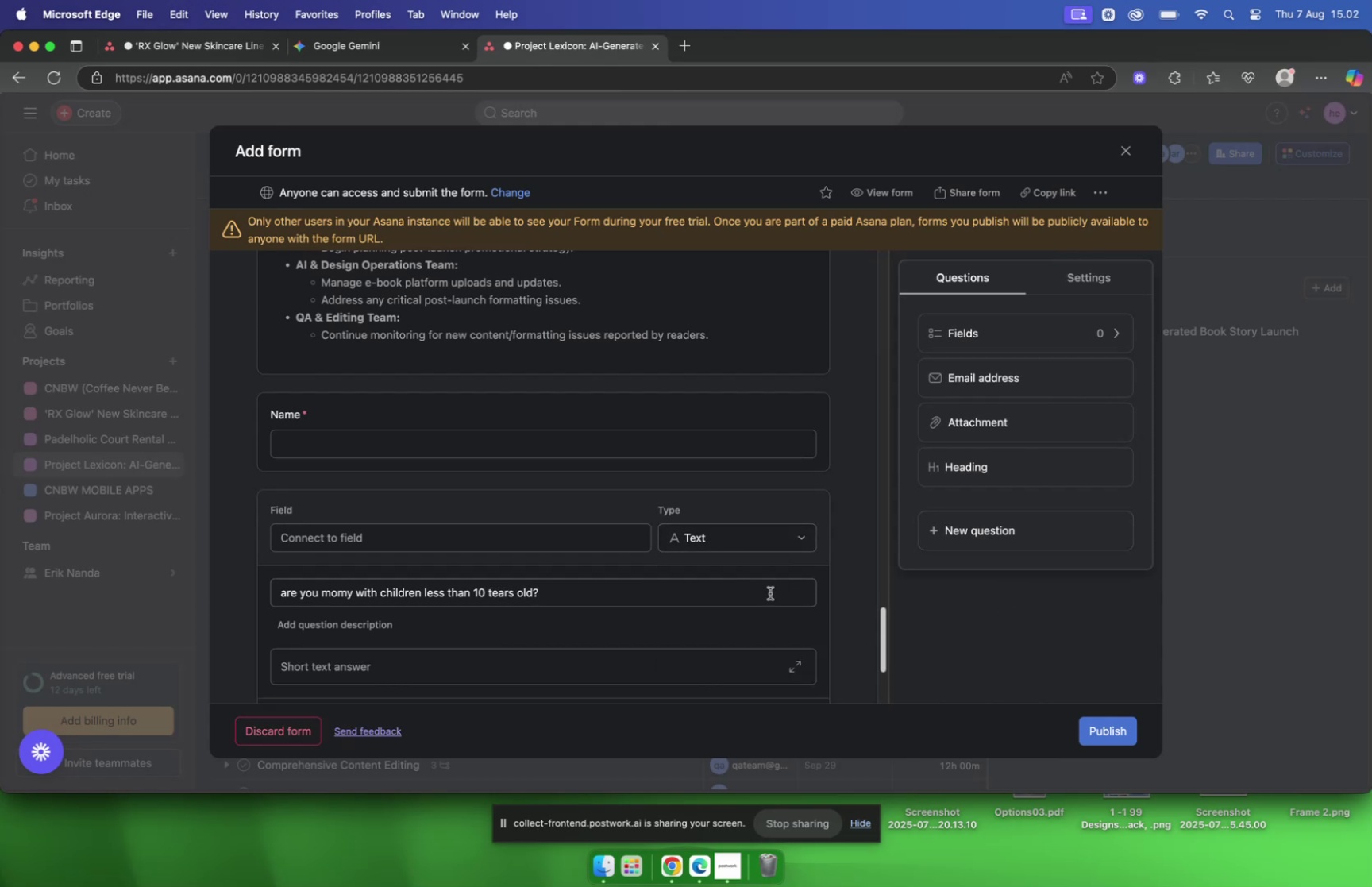 
scroll: coordinate [691, 638], scroll_direction: down, amount: 9.0
 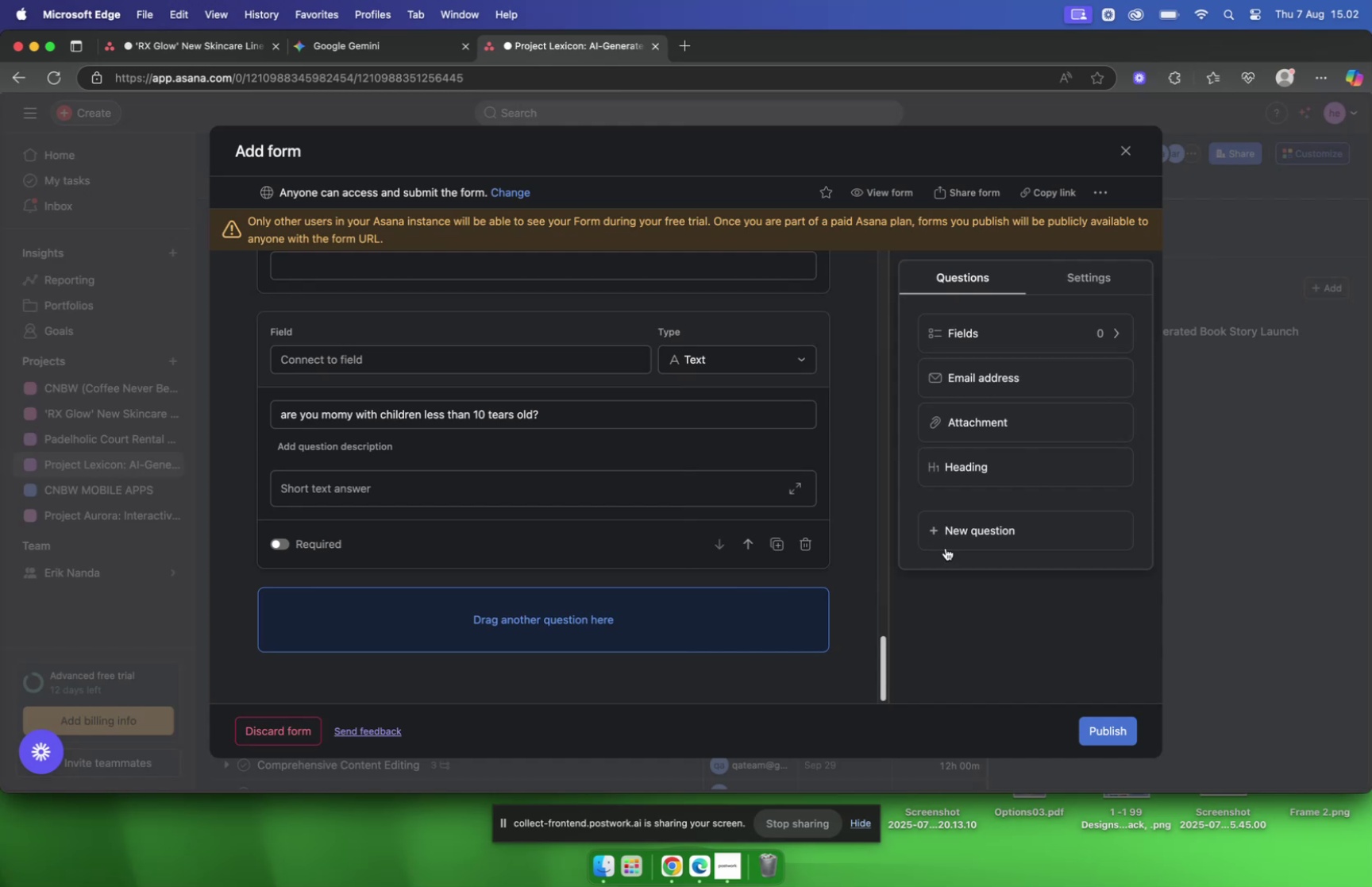 
left_click([950, 523])
 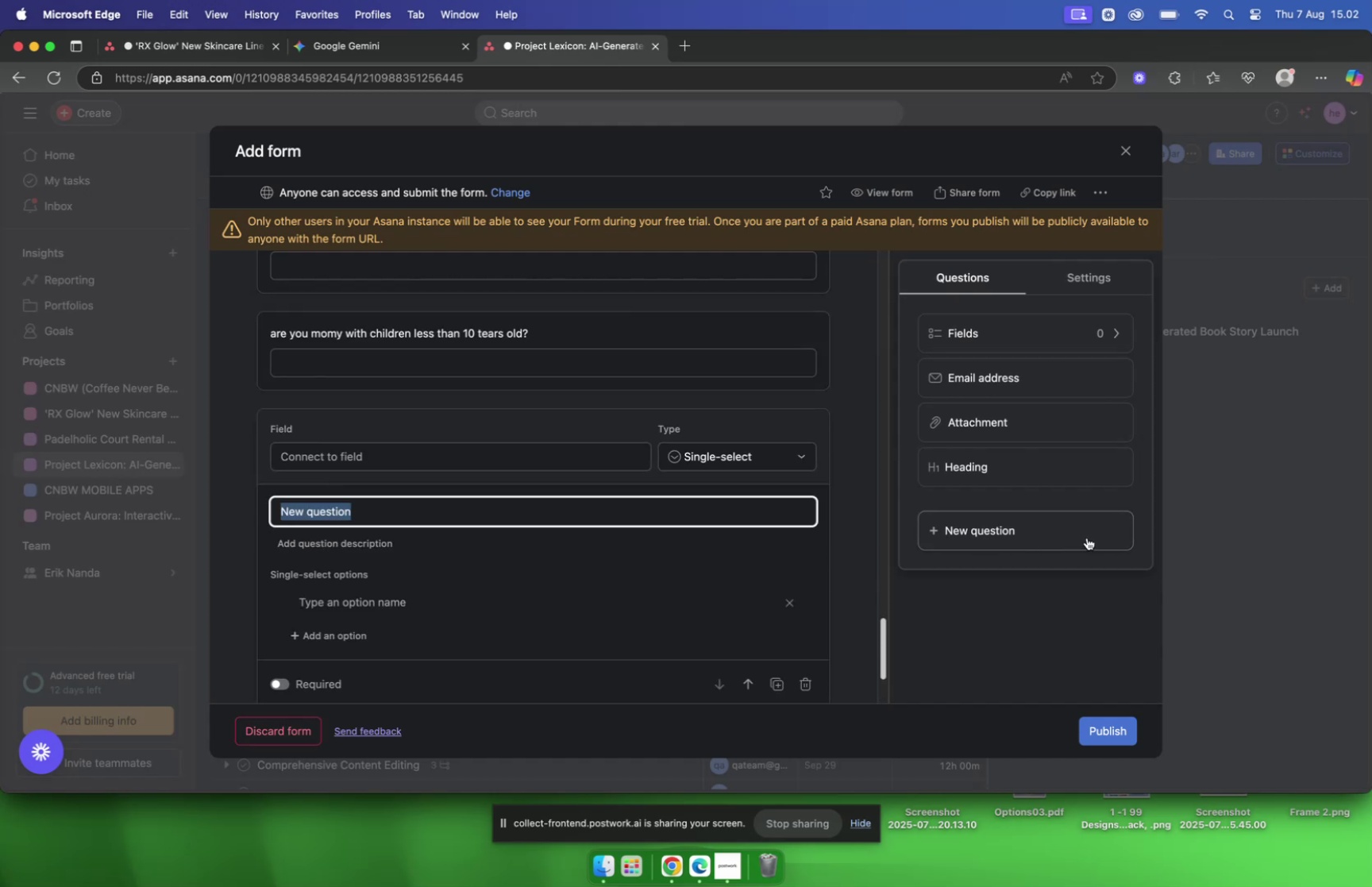 
type(What is your children favorite charater?)
 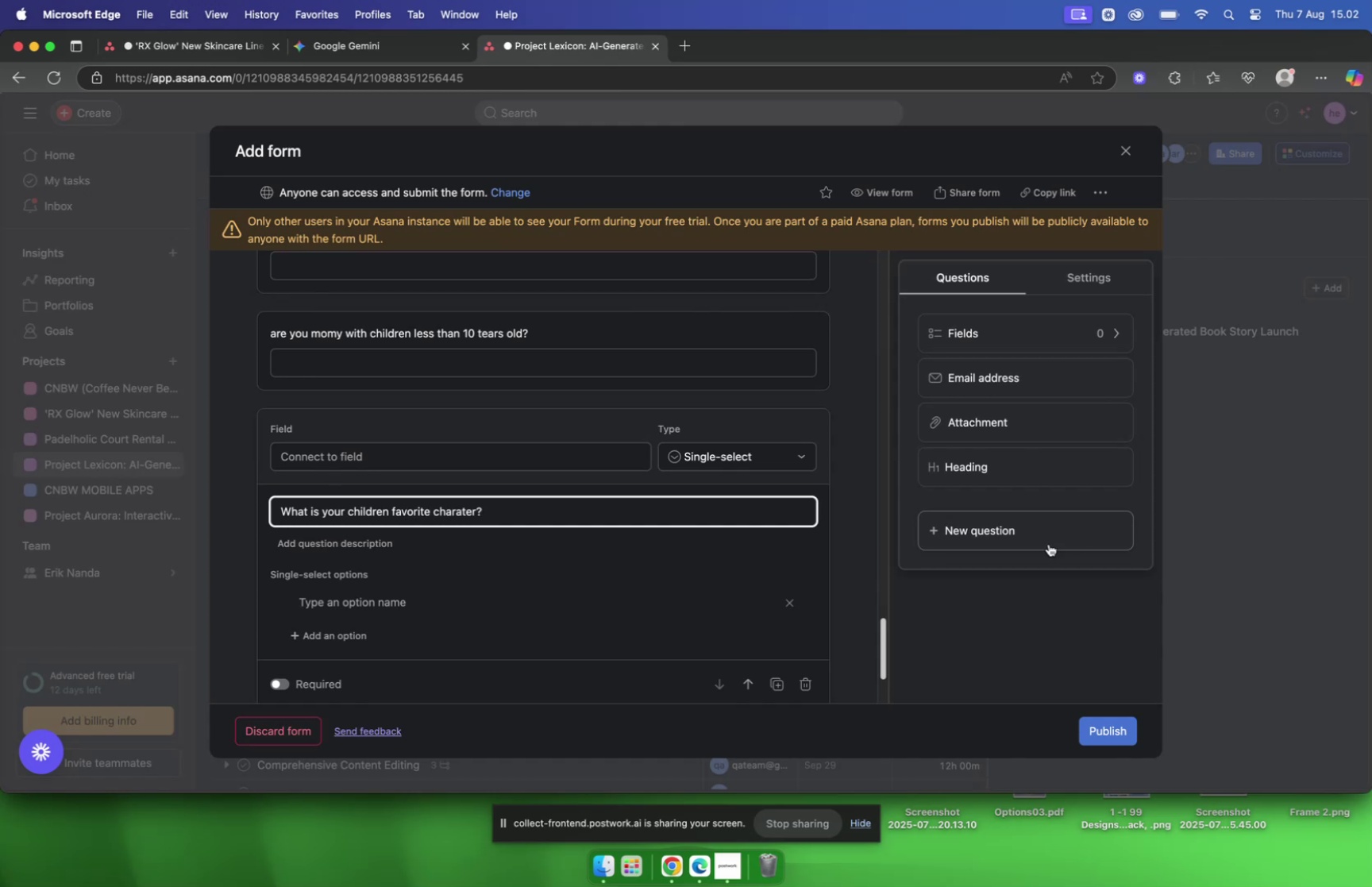 
scroll: coordinate [609, 554], scroll_direction: down, amount: 27.0
 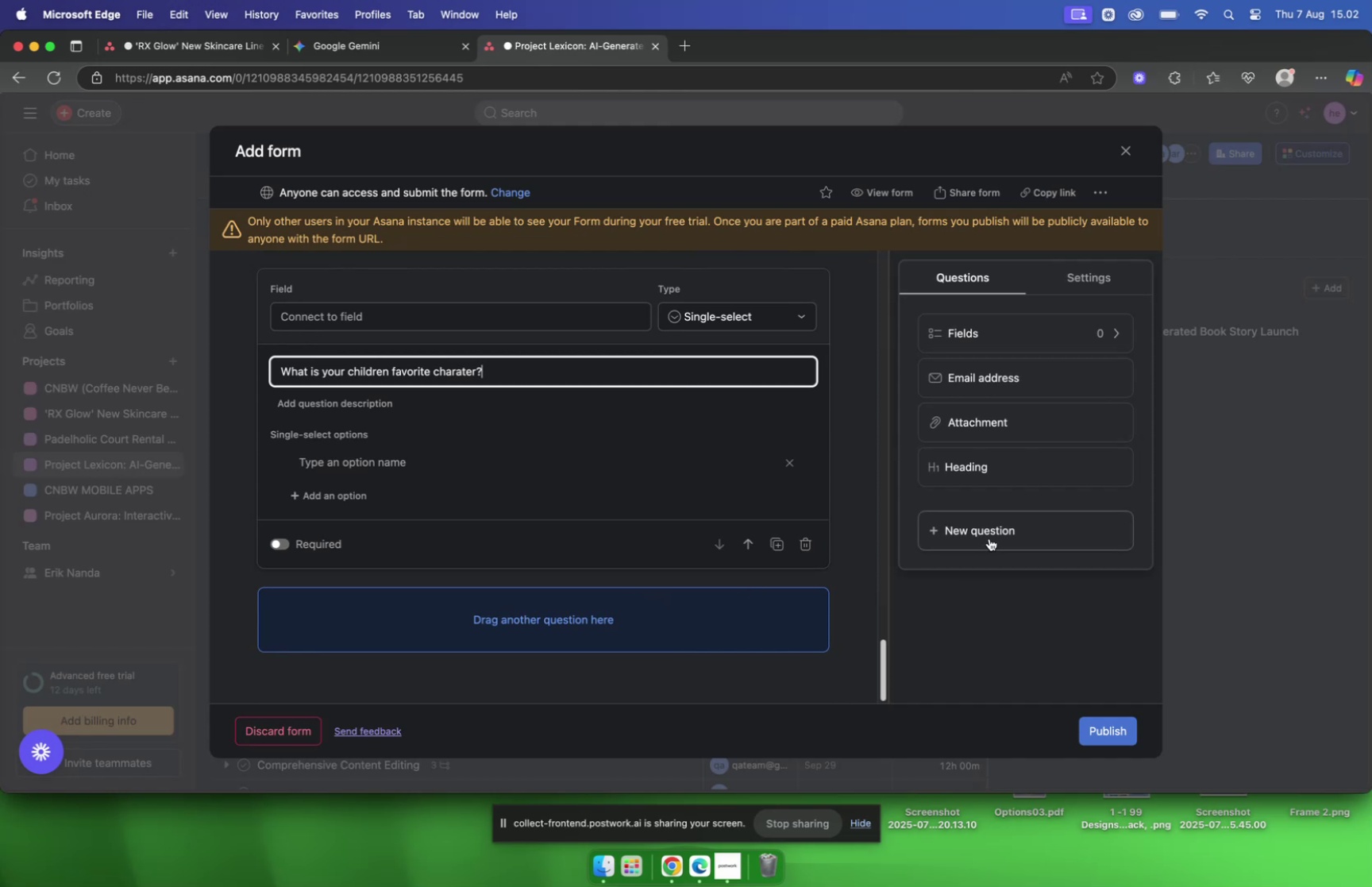 
wait(5.5)
 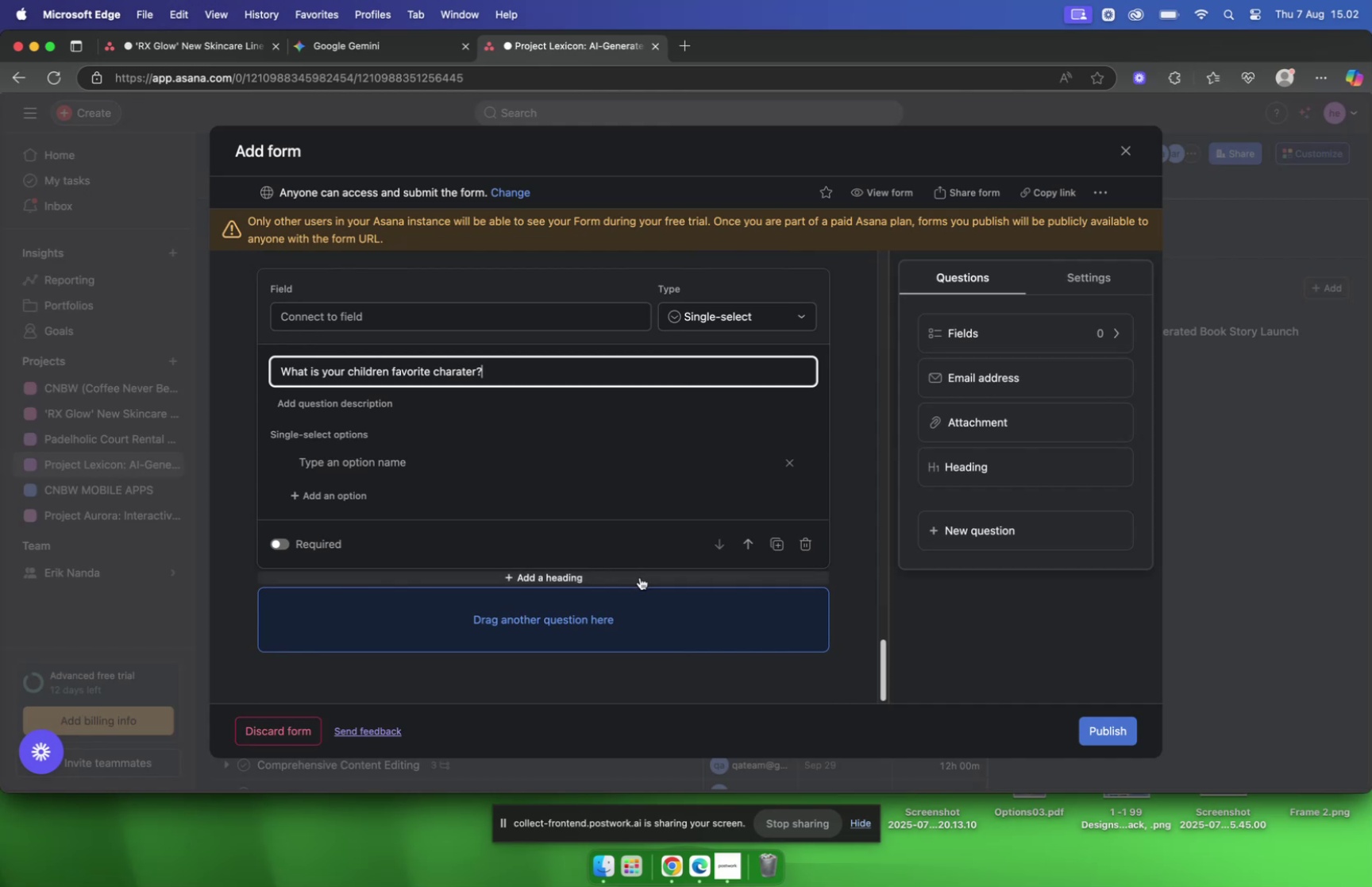 
left_click([989, 538])
 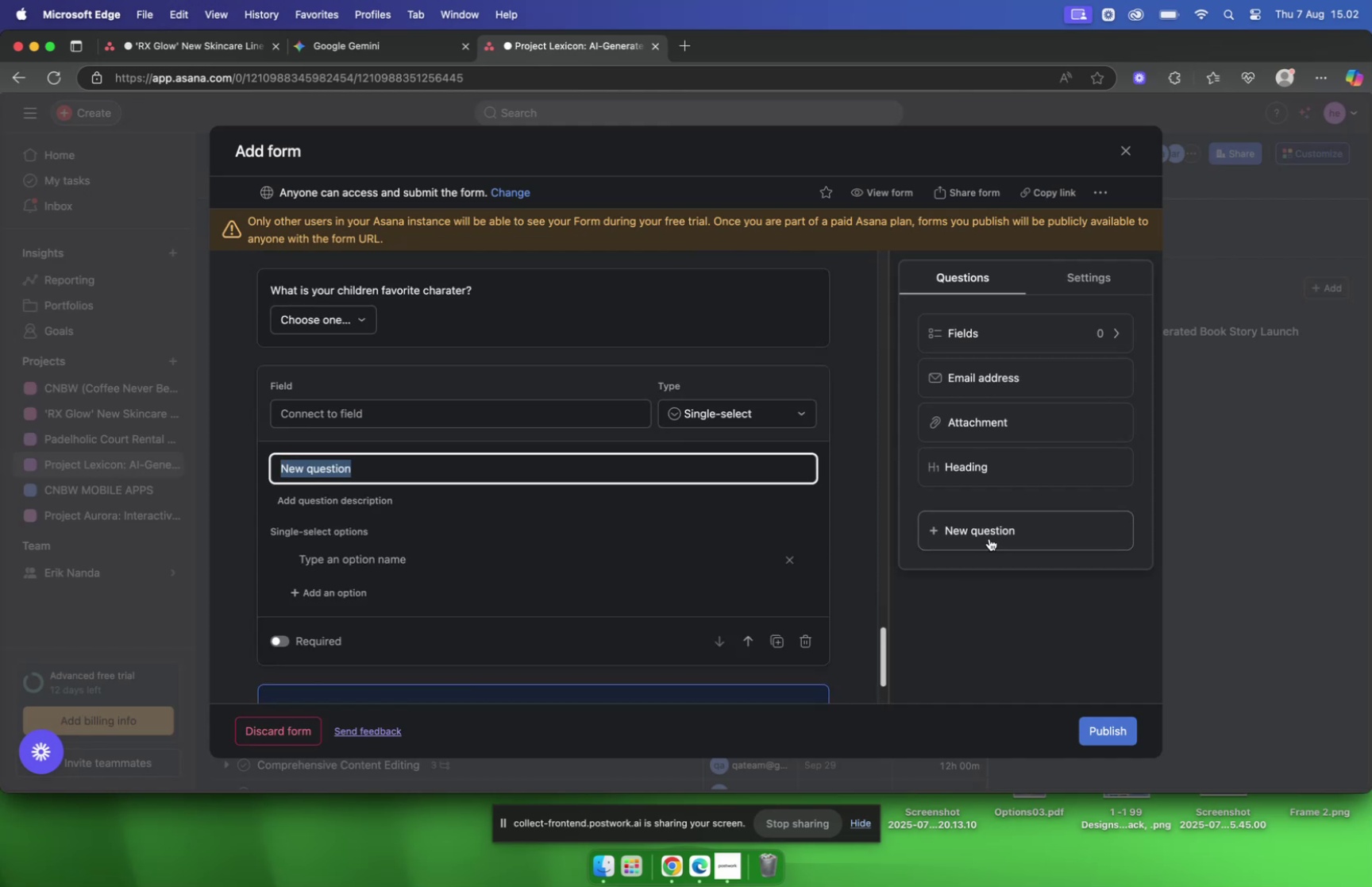 
type(if you have a request what kind of ca)
key(Backspace)
type(haracter can )
 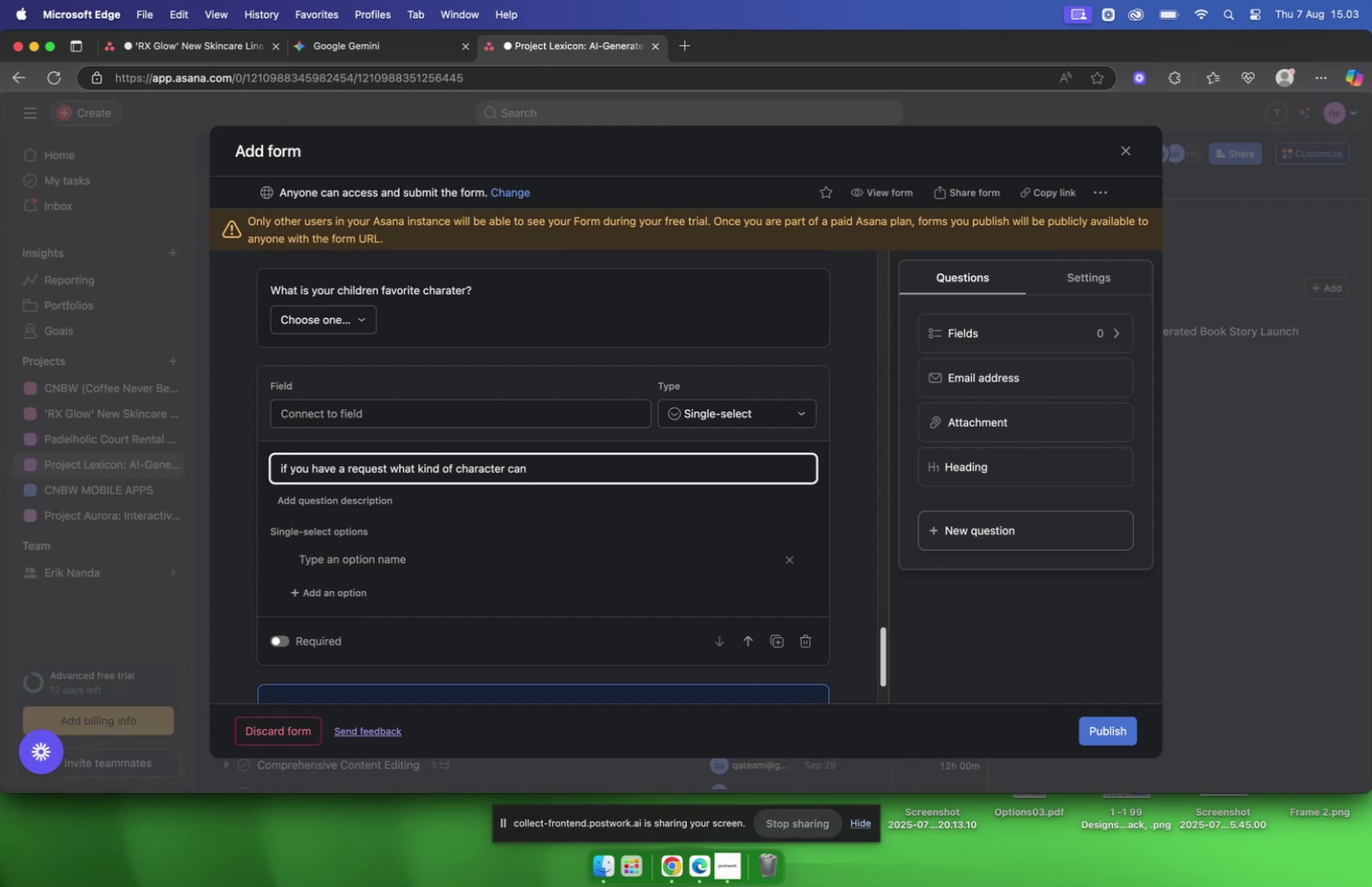 
key(Backspace)
key(Backspace)
key(Backspace)
key(Backspace)
type(makes your child interested?)
 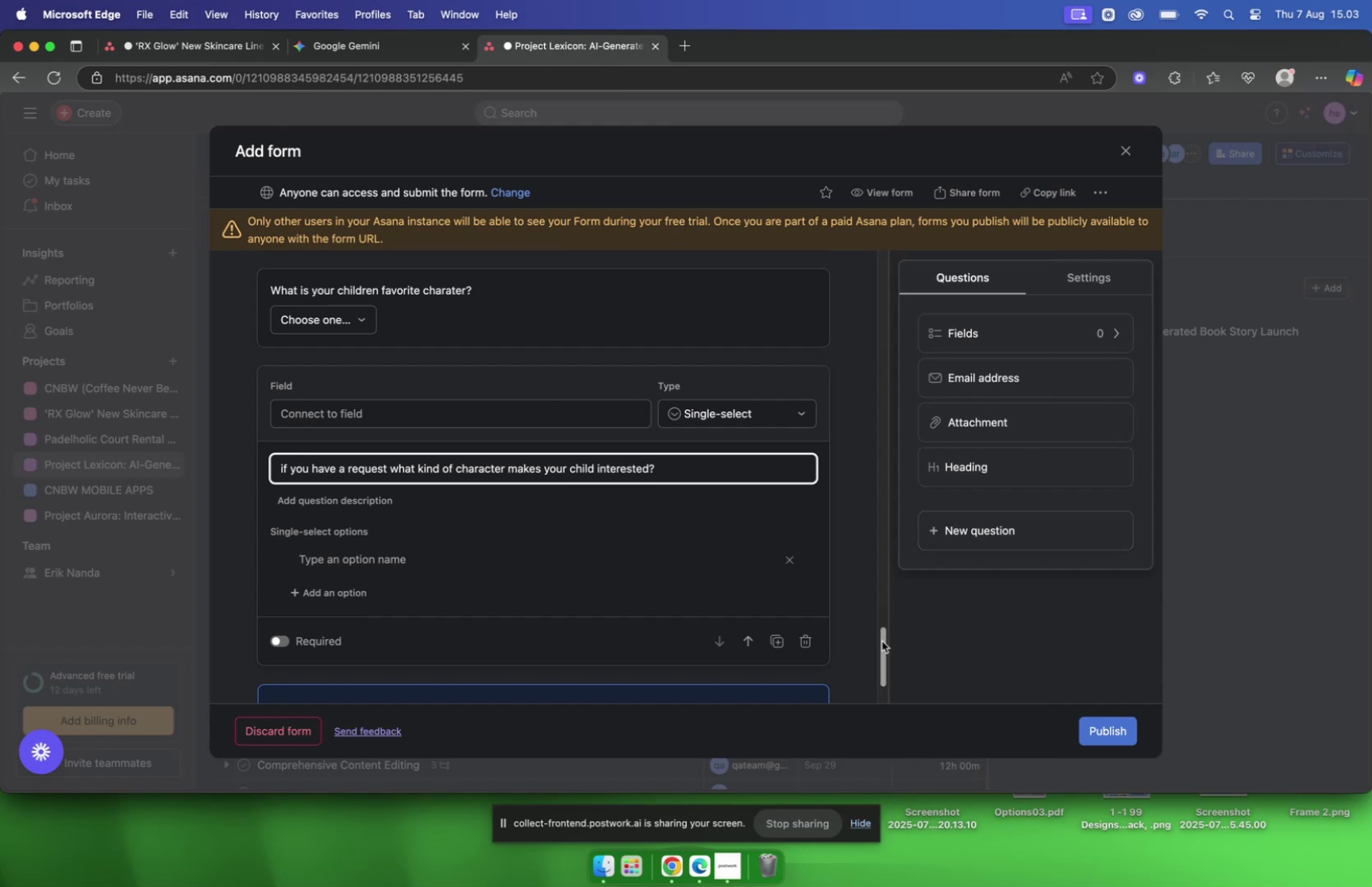 
scroll: coordinate [607, 587], scroll_direction: down, amount: 7.0
 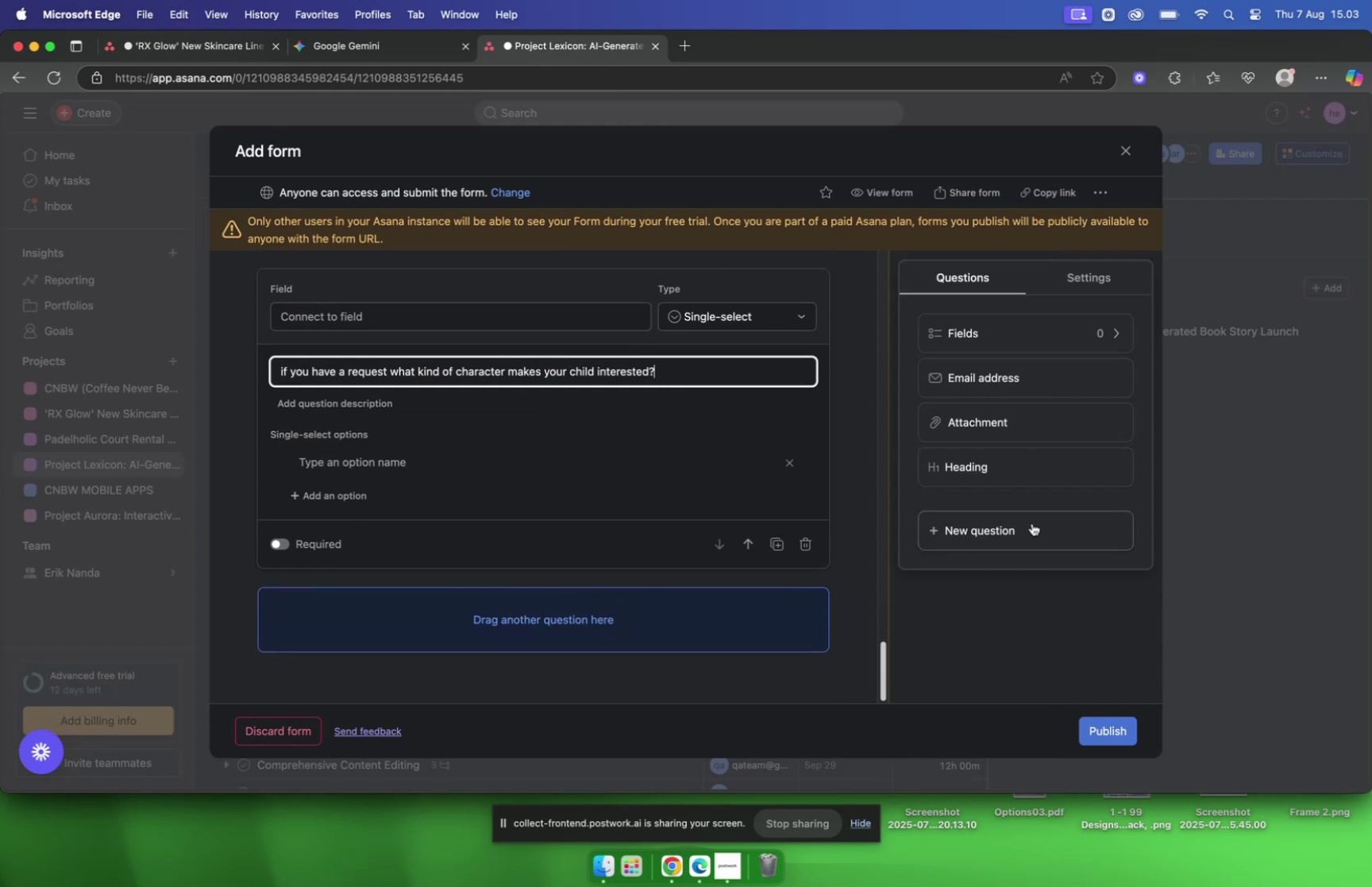 
left_click([1032, 523])
 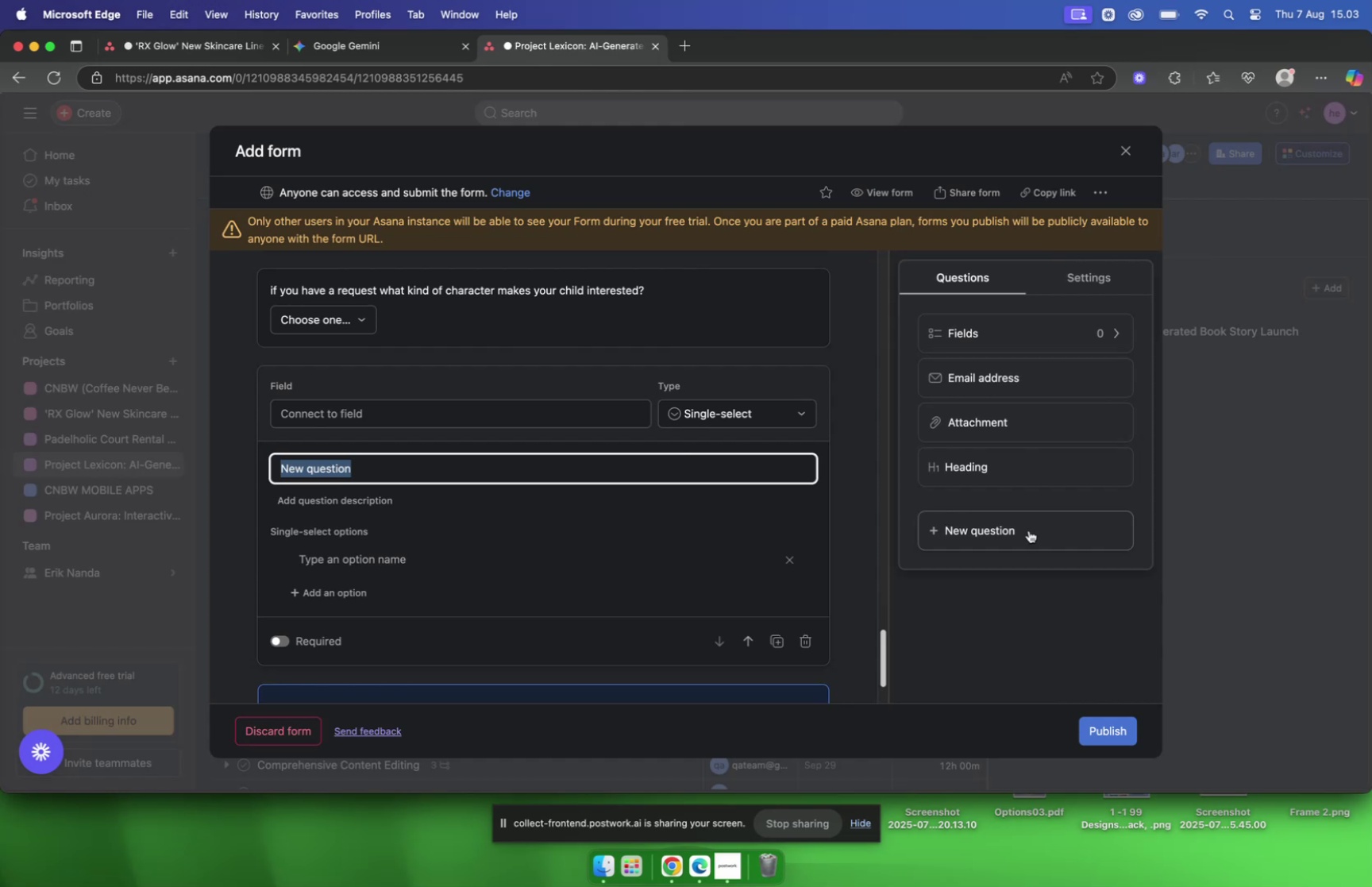 
wait(7.14)
 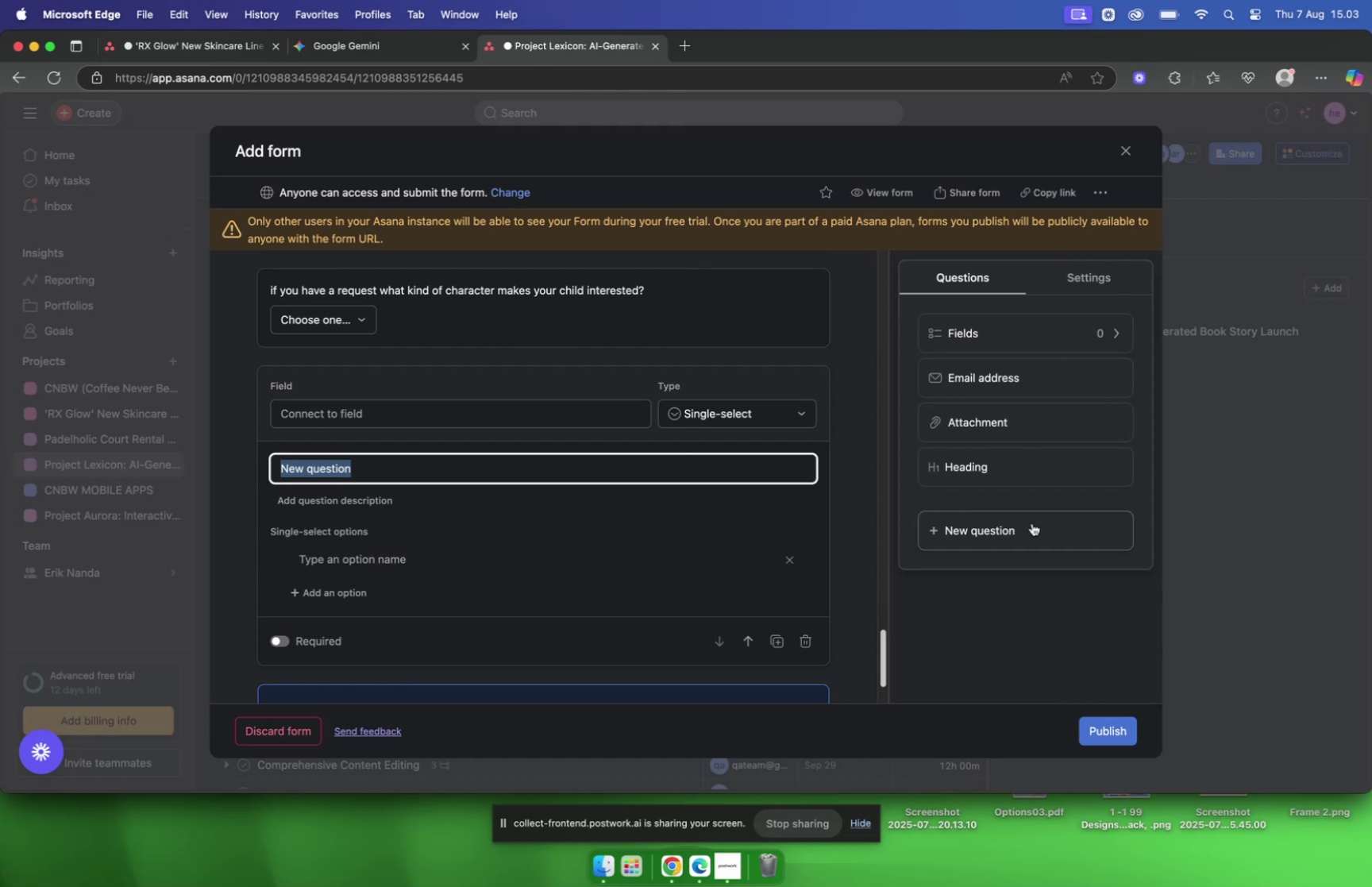 
type(feedback for our idea)
 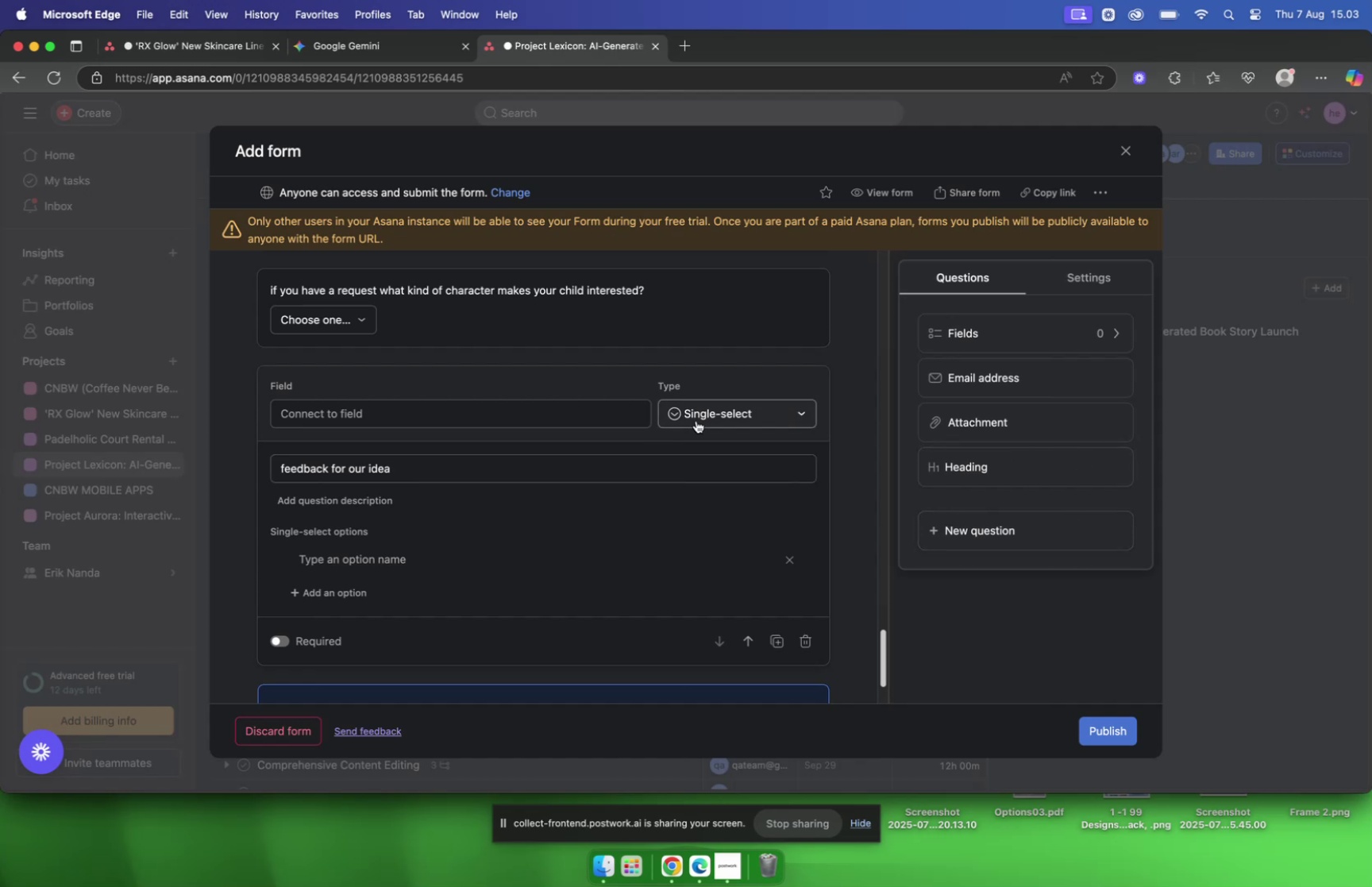 
left_click([715, 448])
 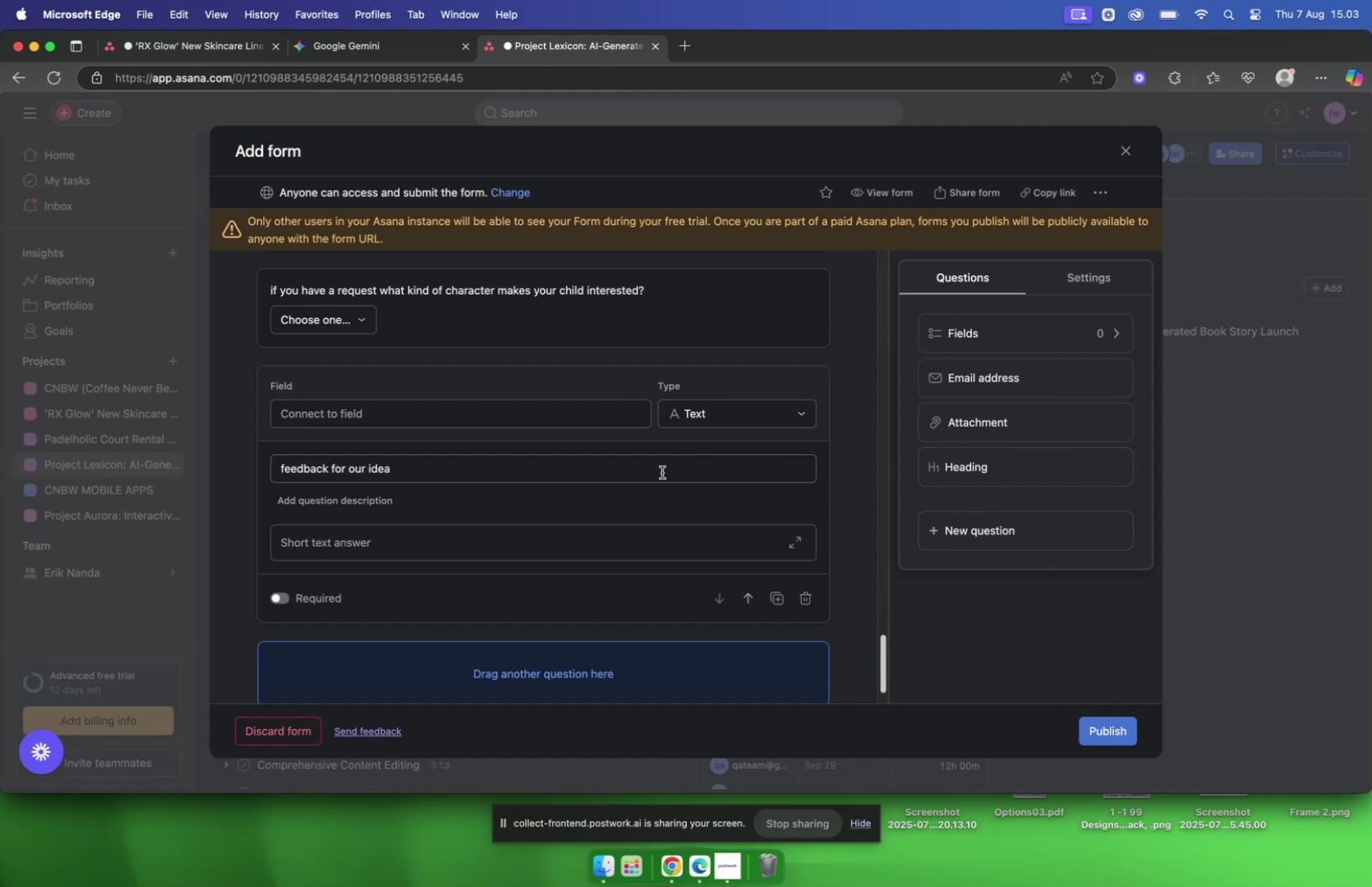 
scroll: coordinate [661, 472], scroll_direction: up, amount: 4.0
 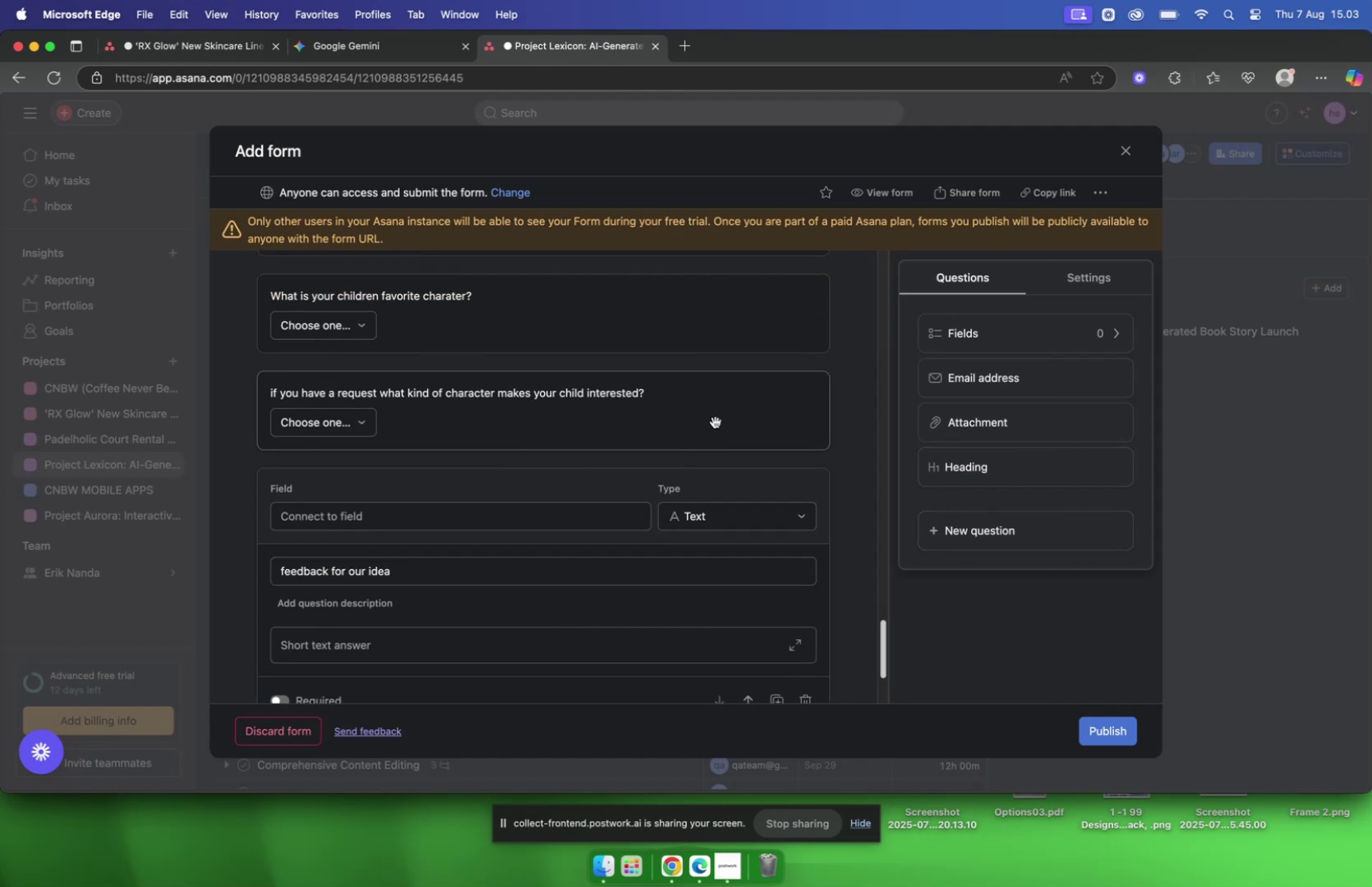 
left_click([715, 422])
 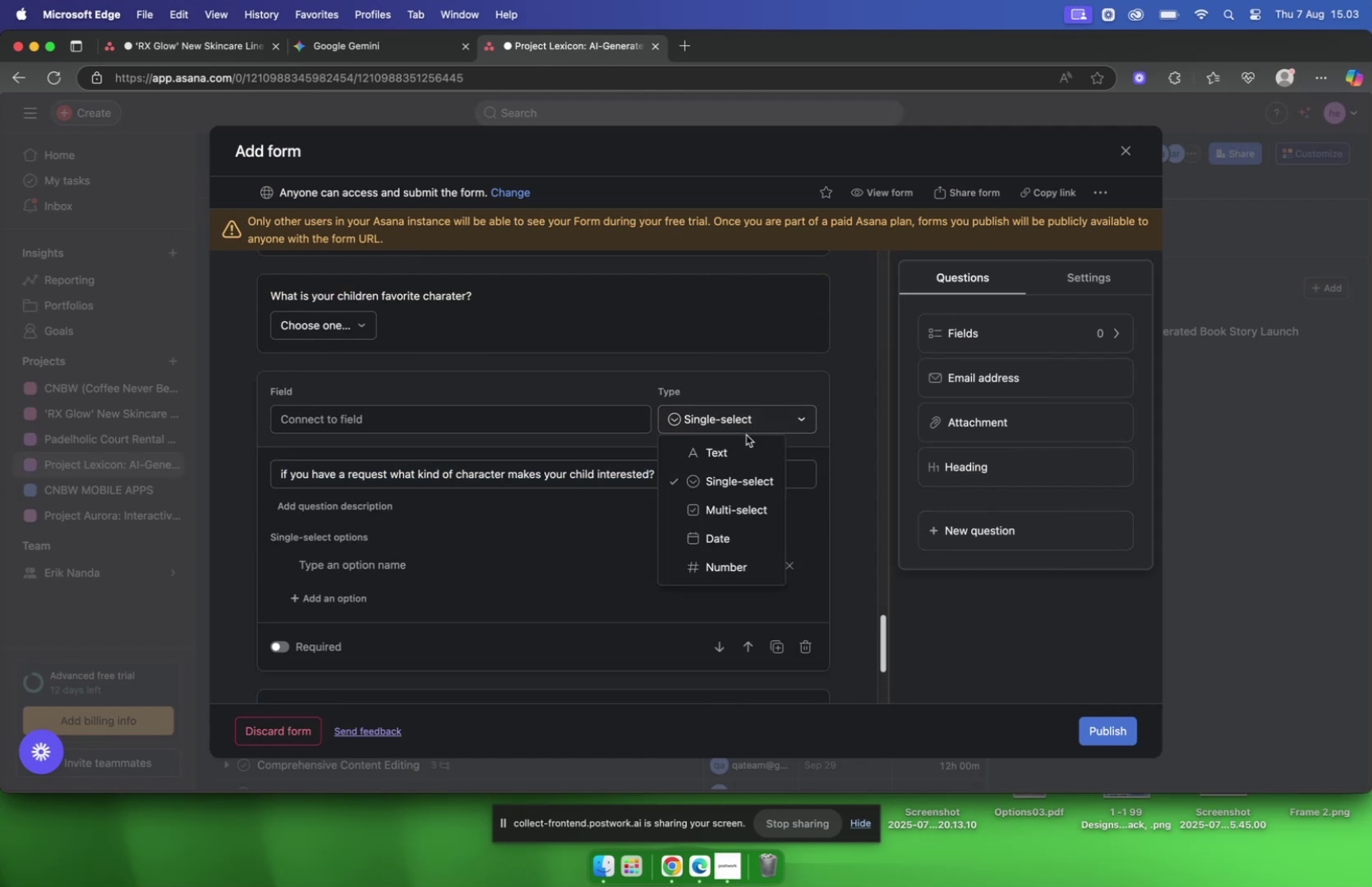 
left_click([748, 448])
 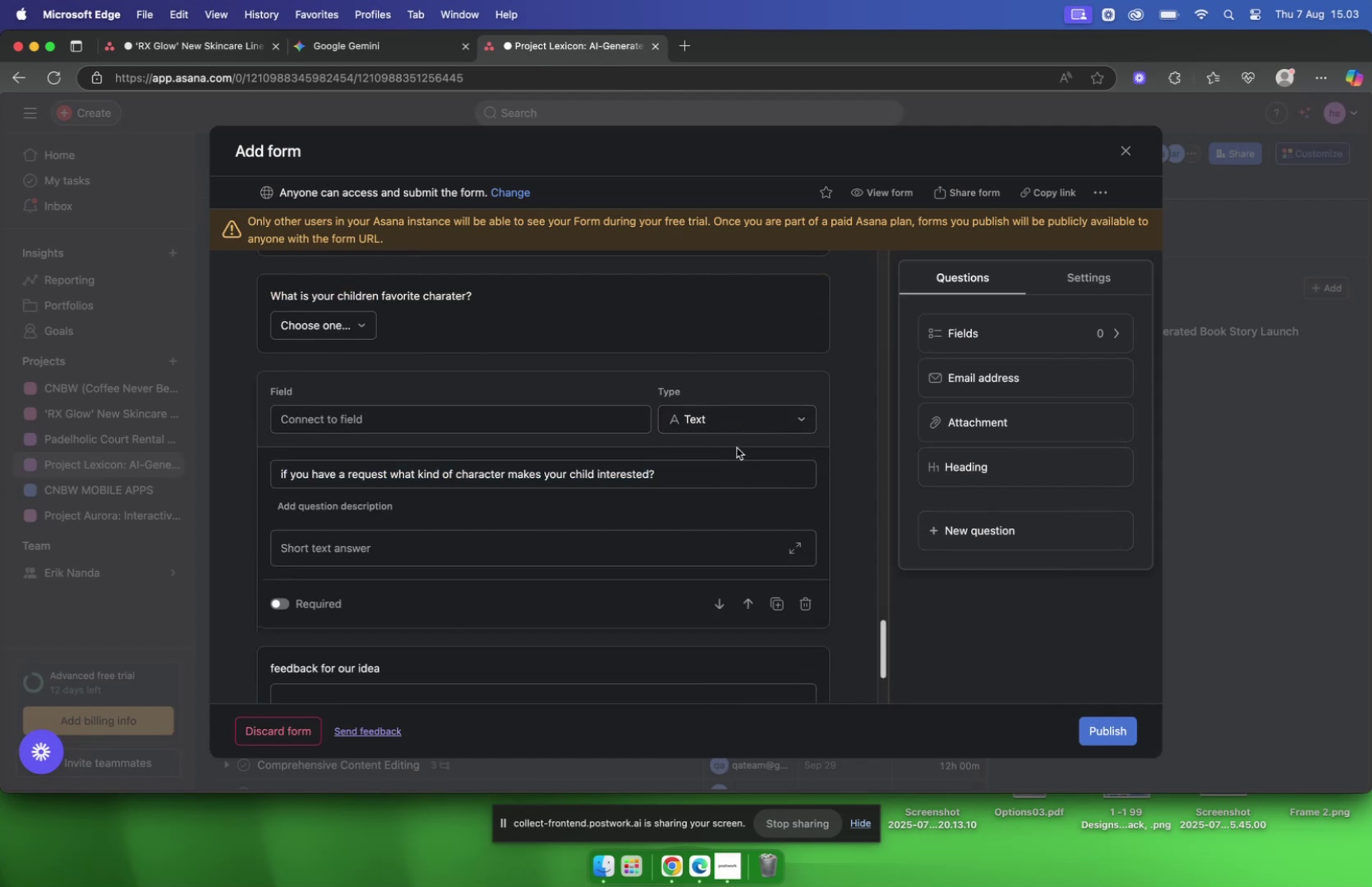 
scroll: coordinate [734, 449], scroll_direction: up, amount: 5.0
 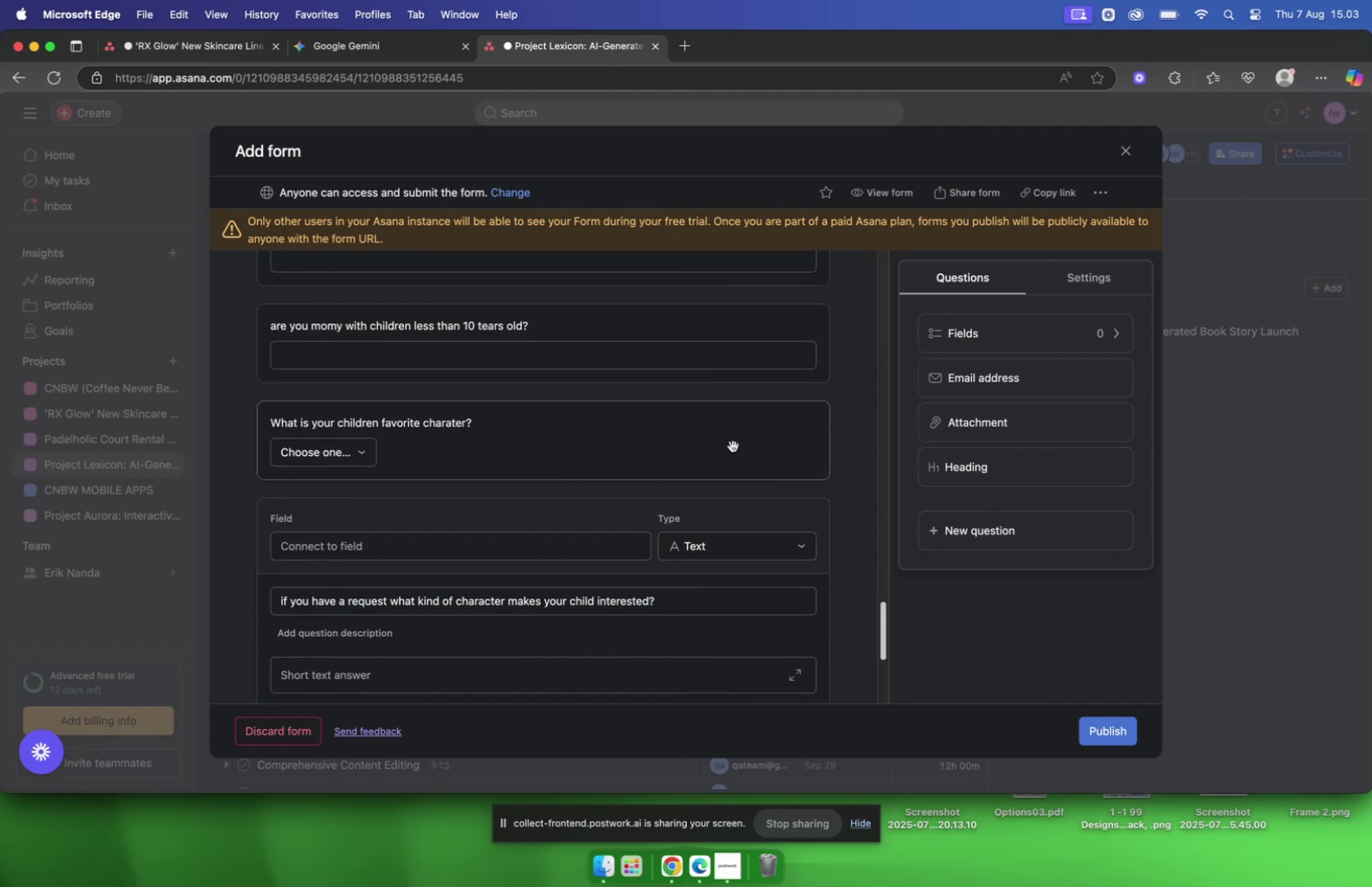 
left_click([733, 445])
 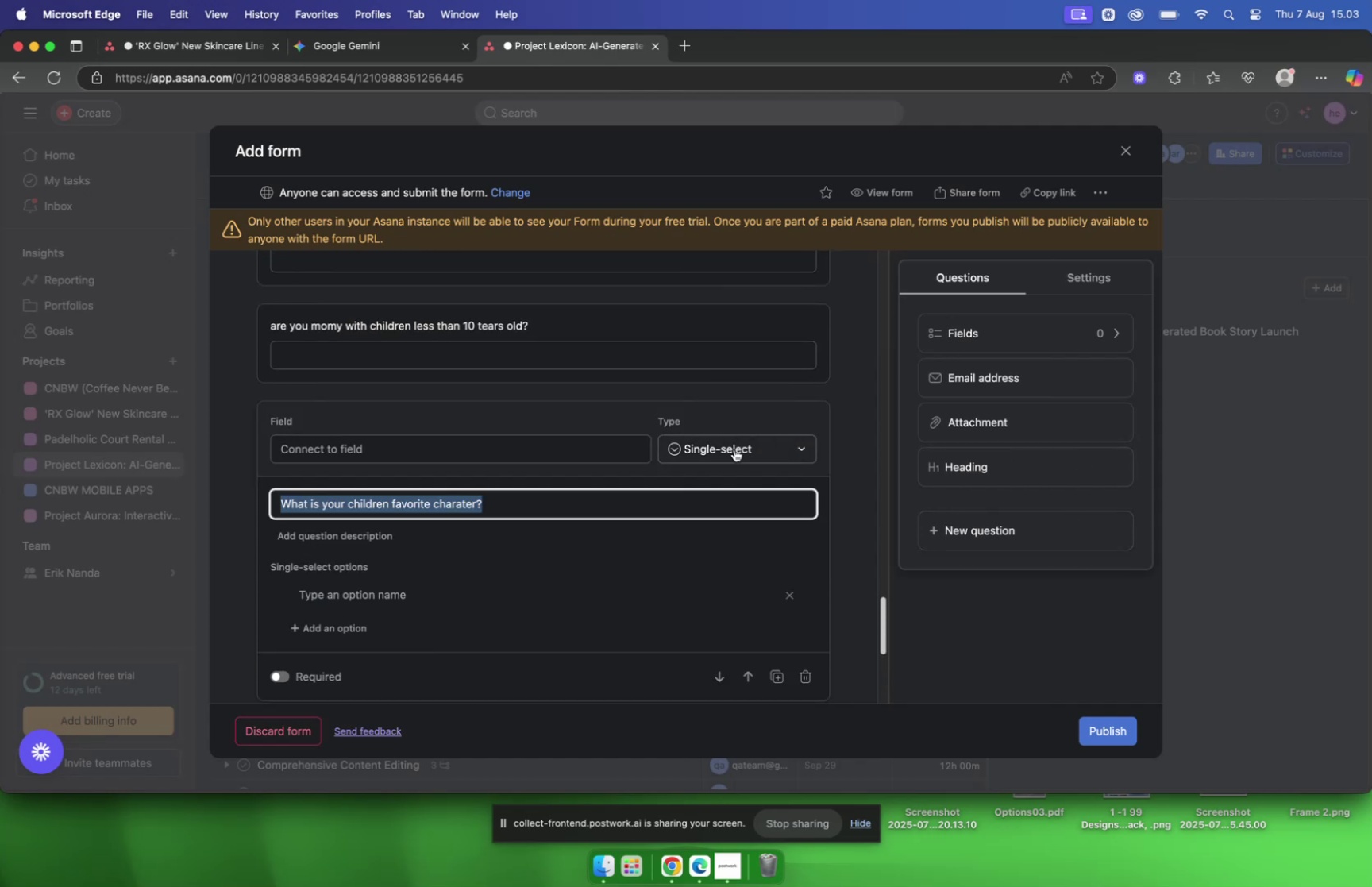 
left_click([734, 449])
 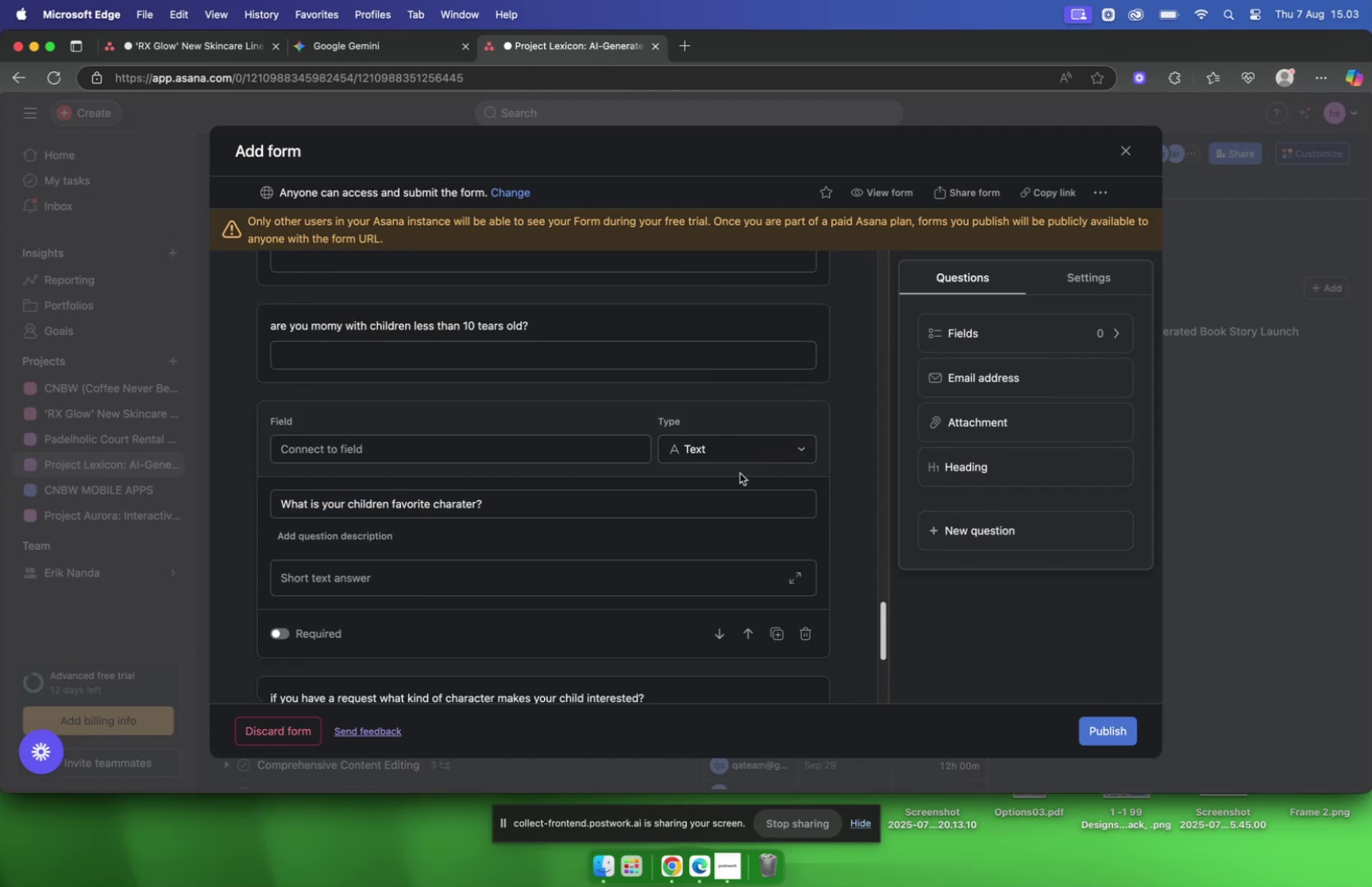 
scroll: coordinate [735, 477], scroll_direction: up, amount: 27.0
 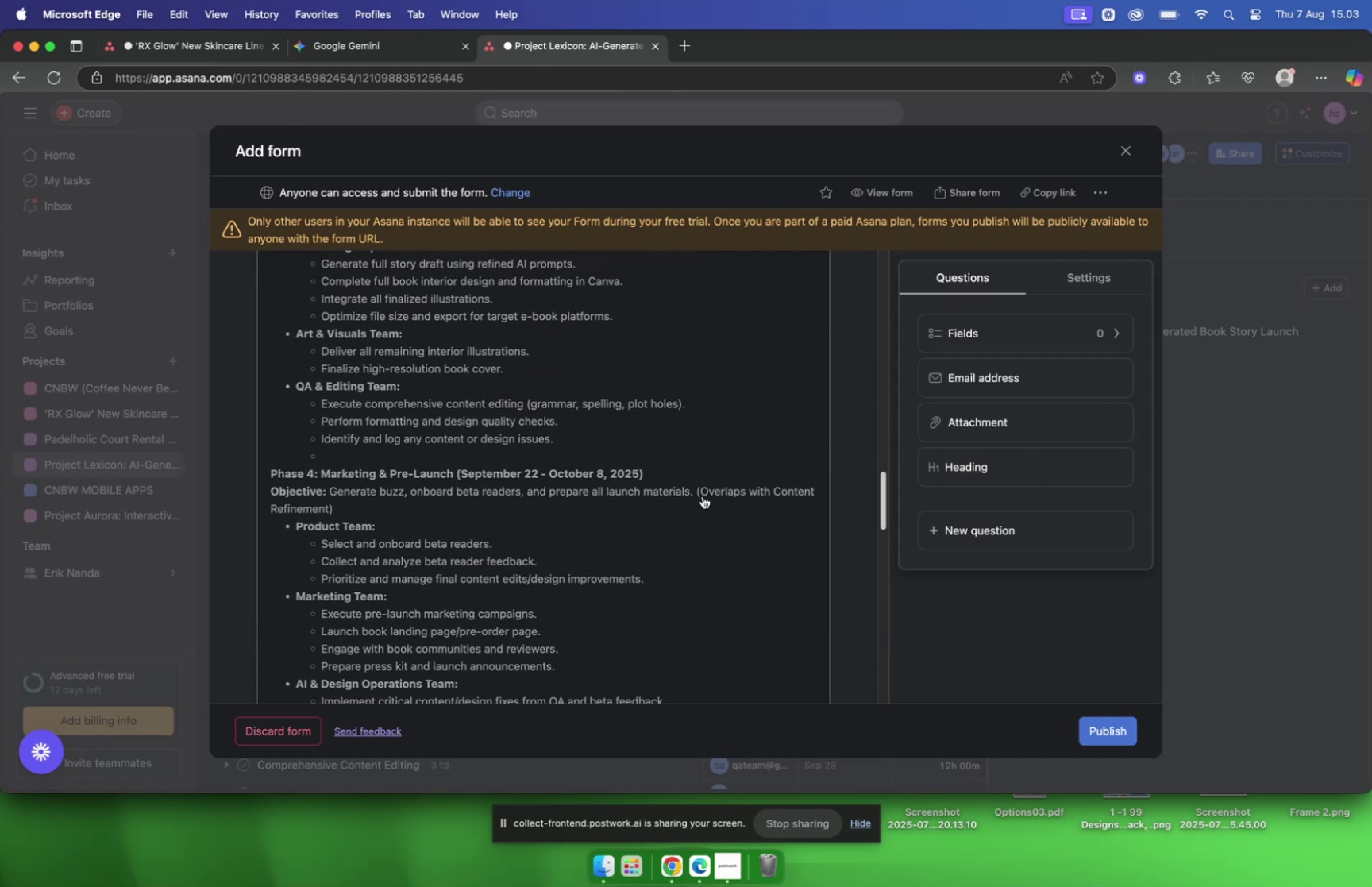 
scroll: coordinate [665, 539], scroll_direction: down, amount: 18.0
 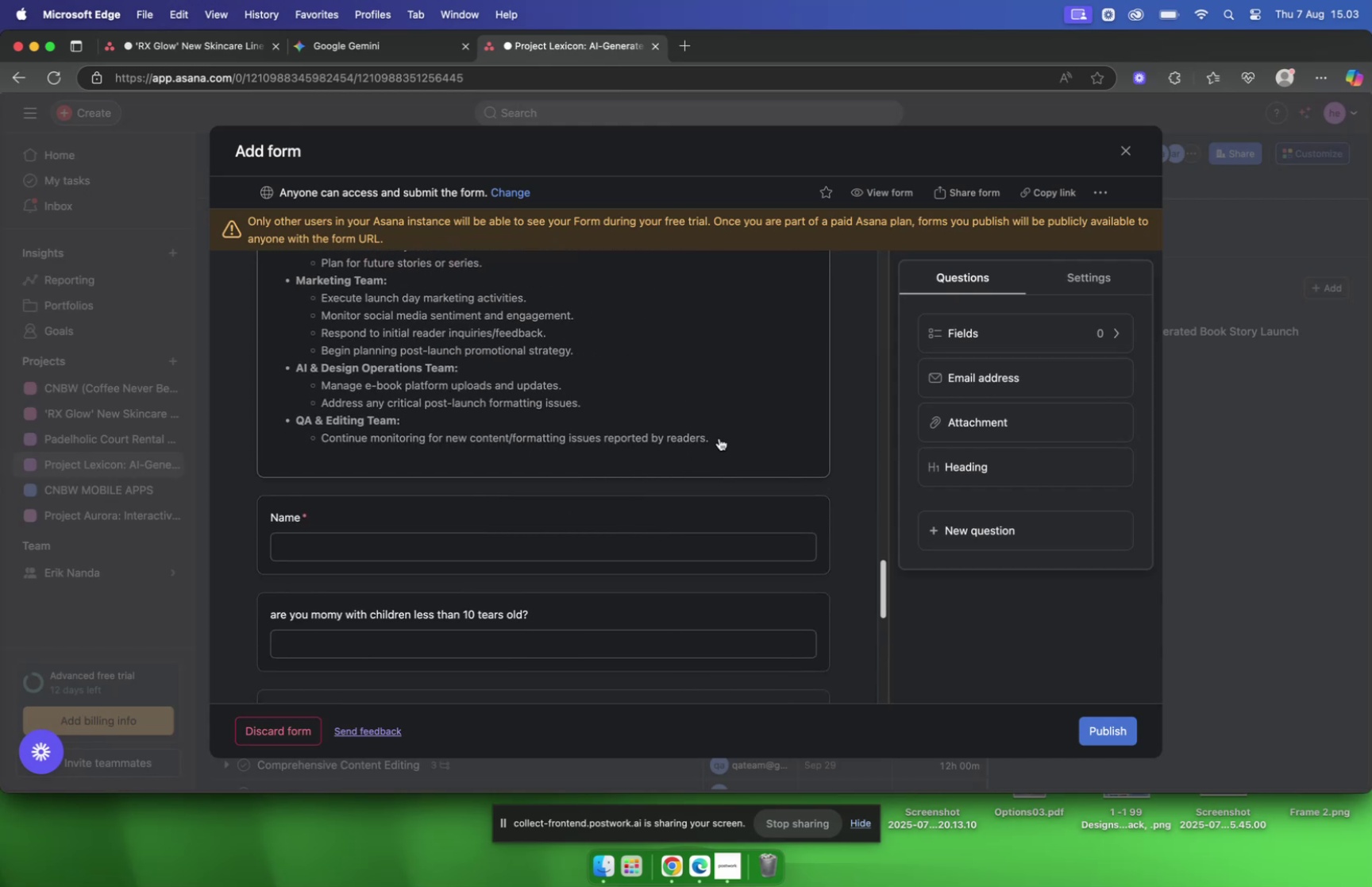 
left_click([701, 437])
 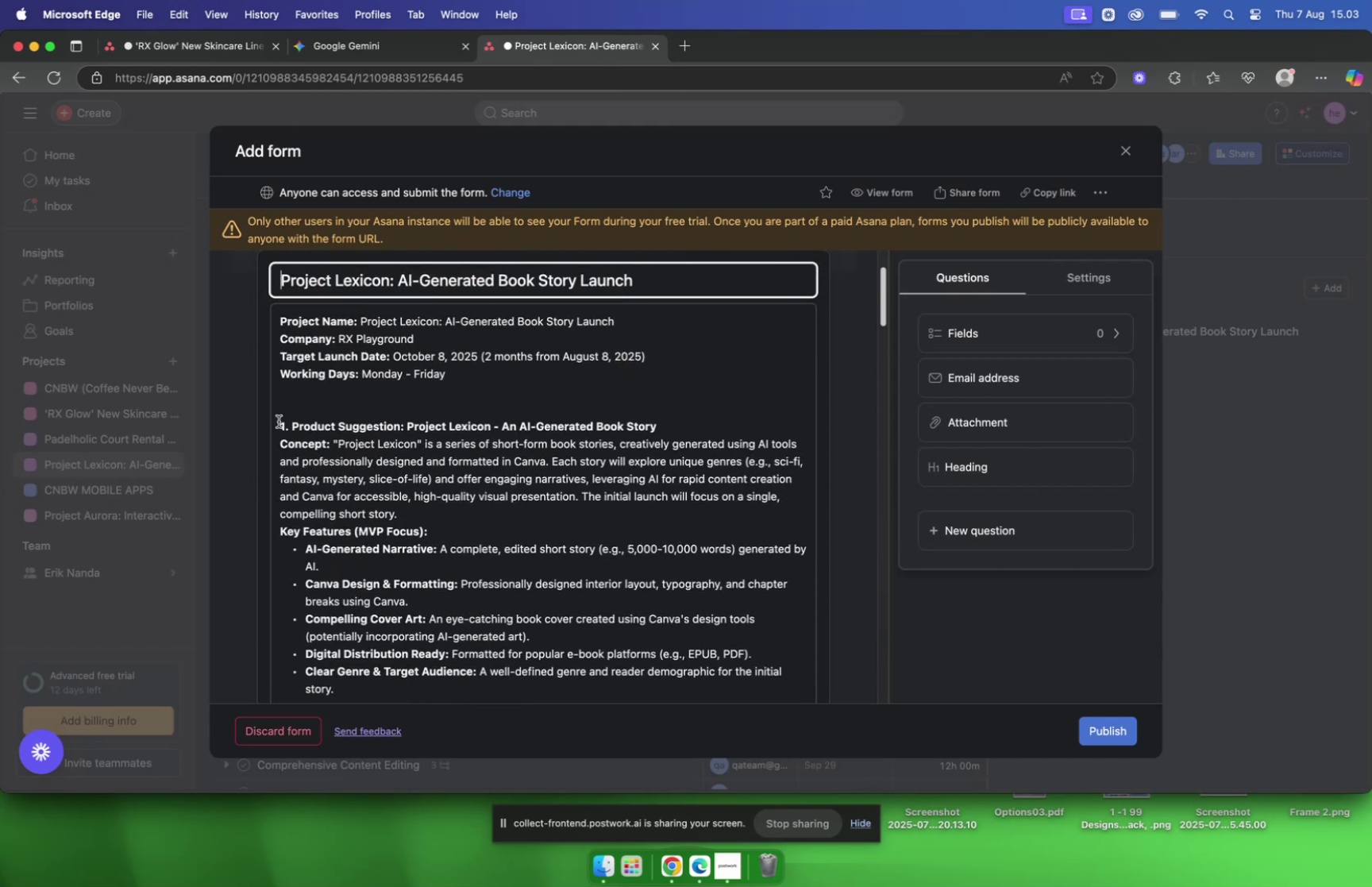 
left_click_drag(start_coordinate=[279, 421], to_coordinate=[778, 372])
 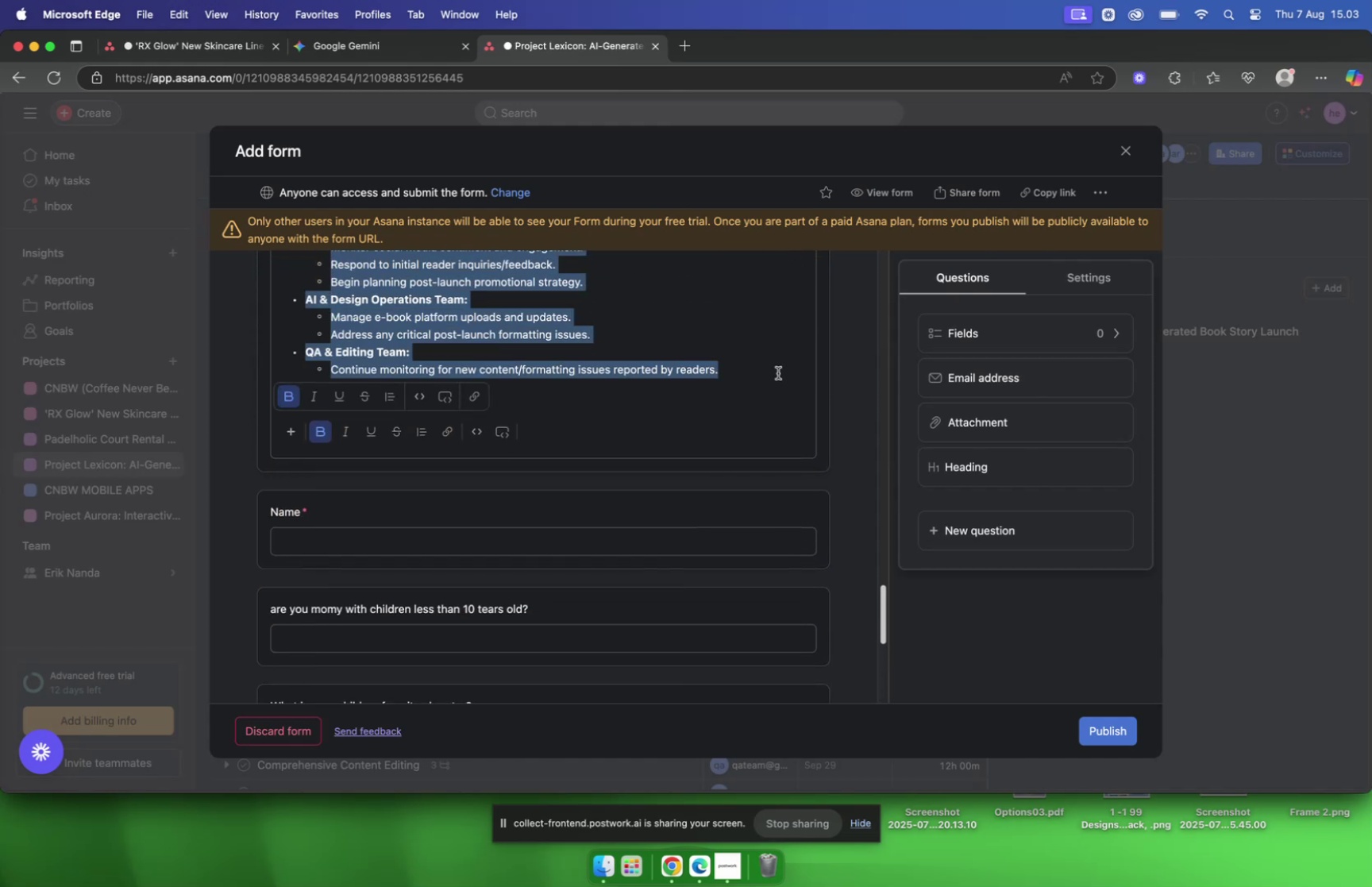 
key(Backspace)
 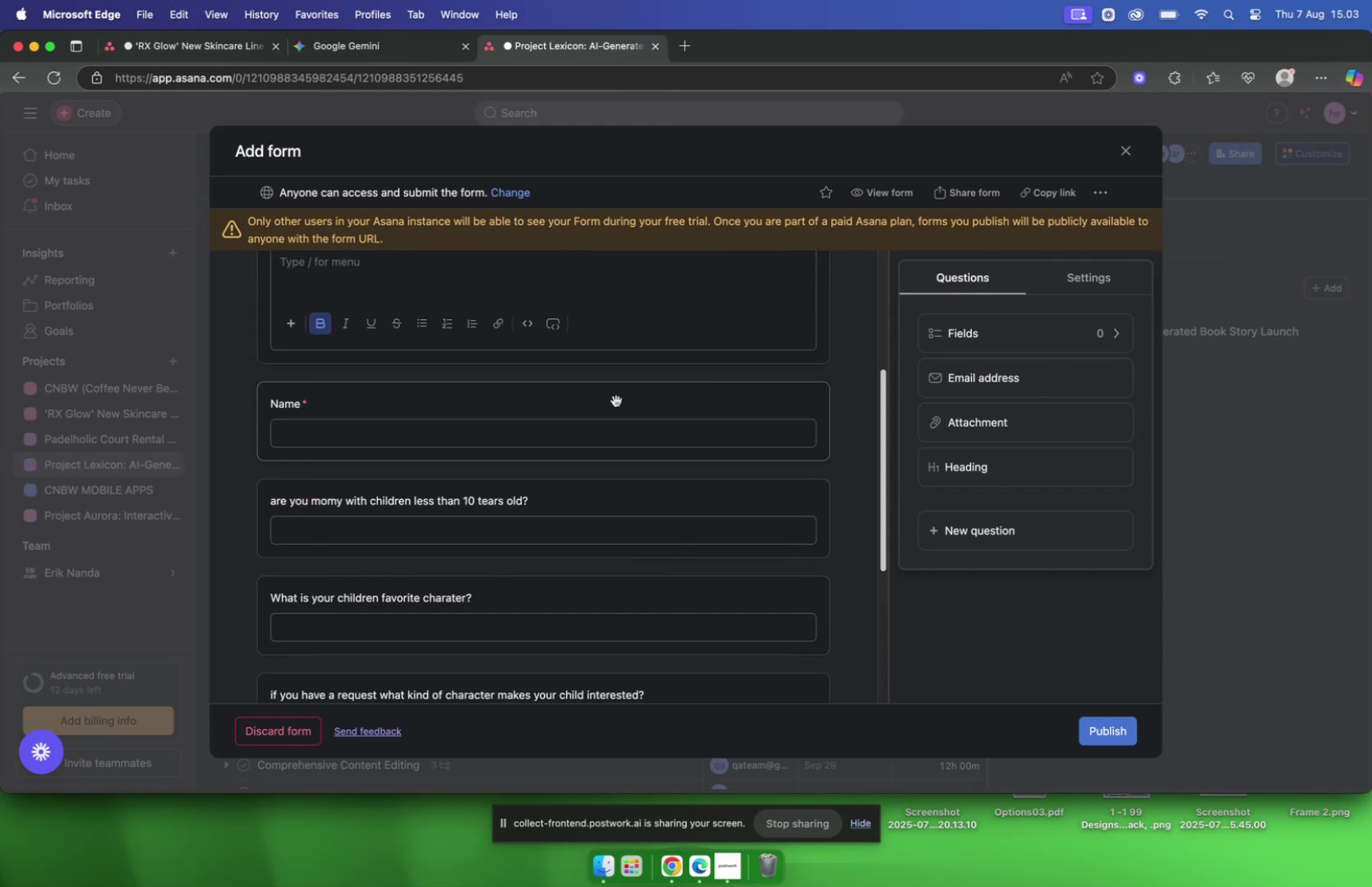 
scroll: coordinate [507, 429], scroll_direction: up, amount: 23.0
 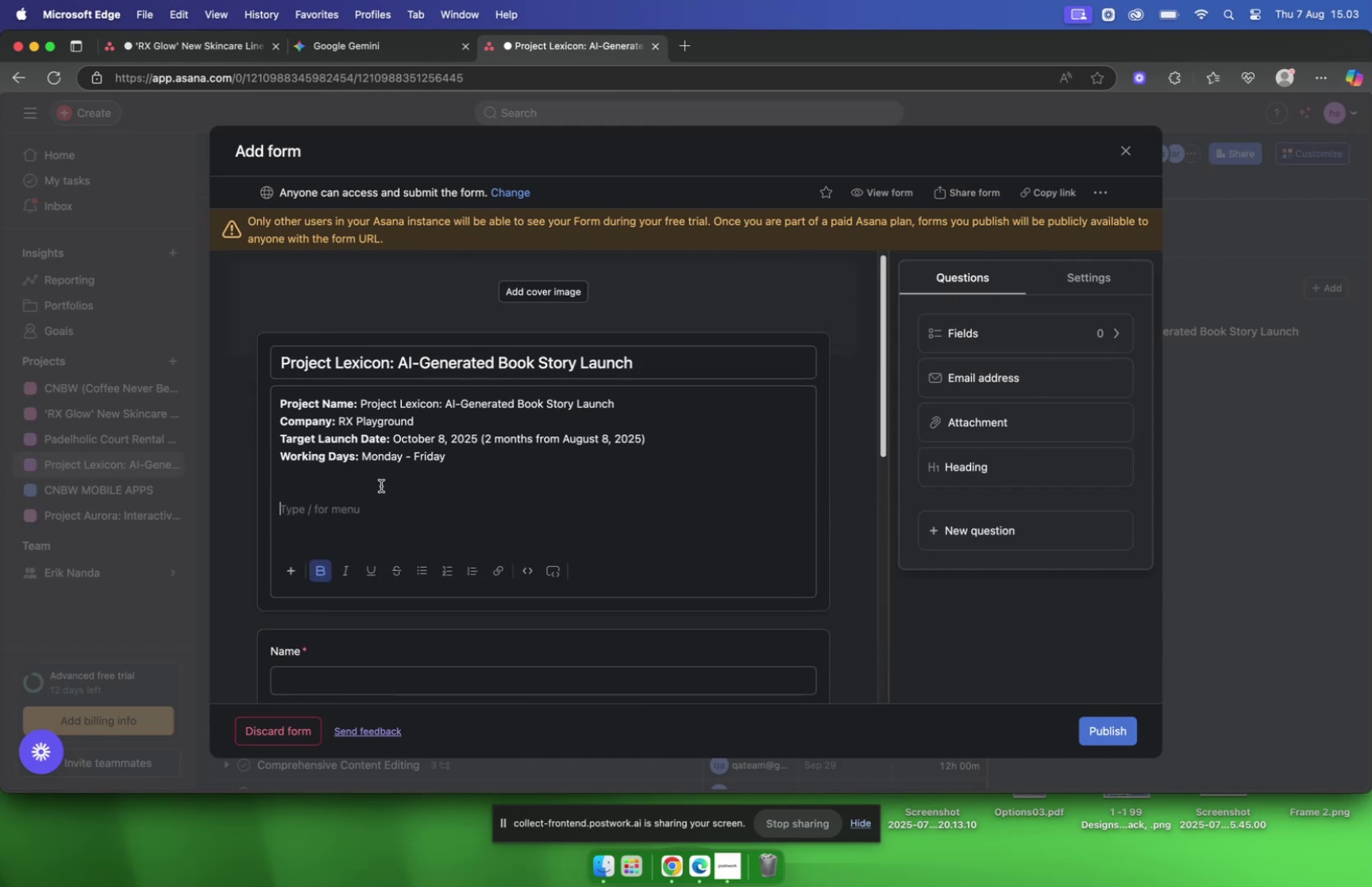 
left_click_drag(start_coordinate=[372, 499], to_coordinate=[268, 407])
 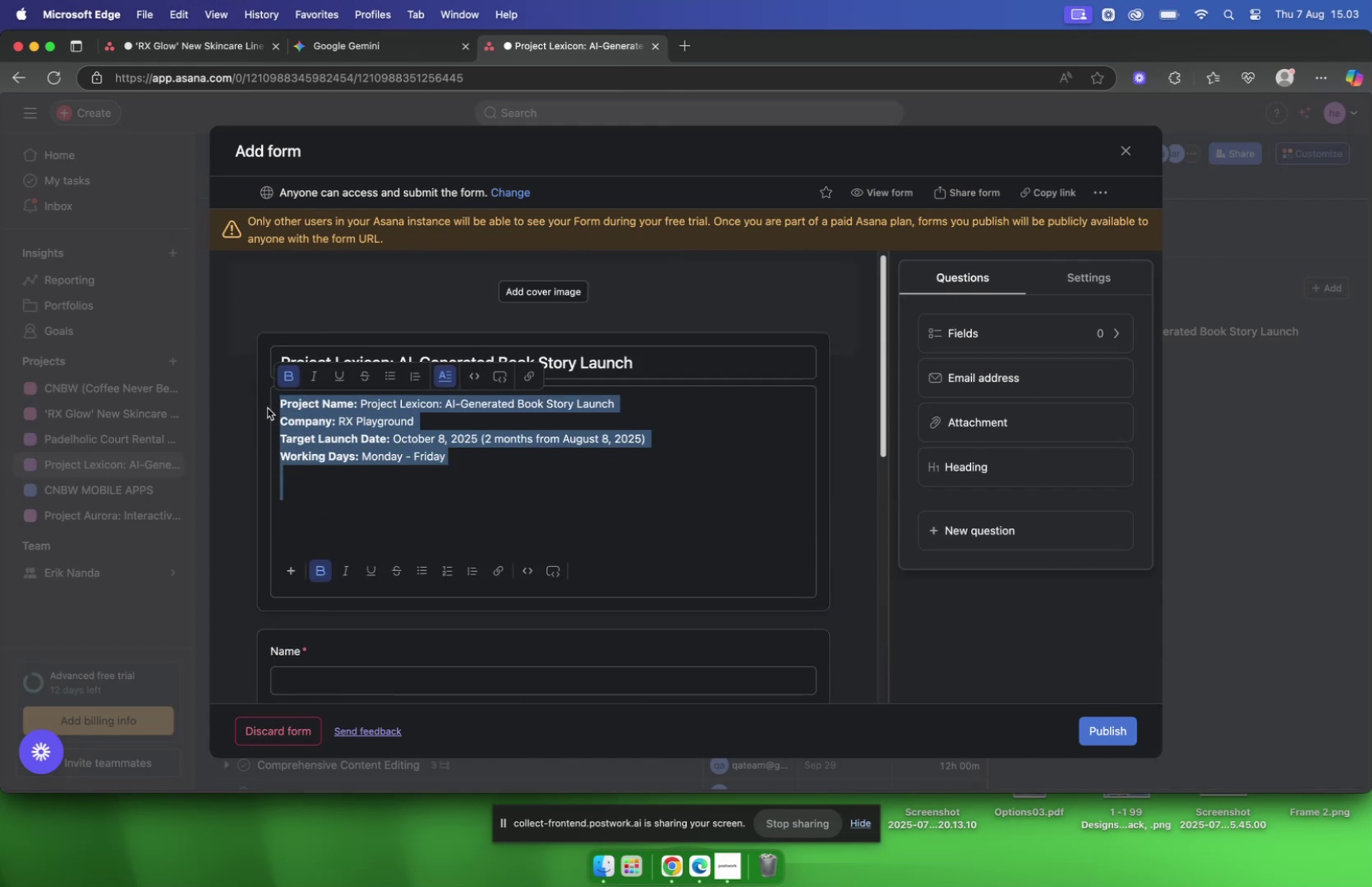 
type(customer research)
 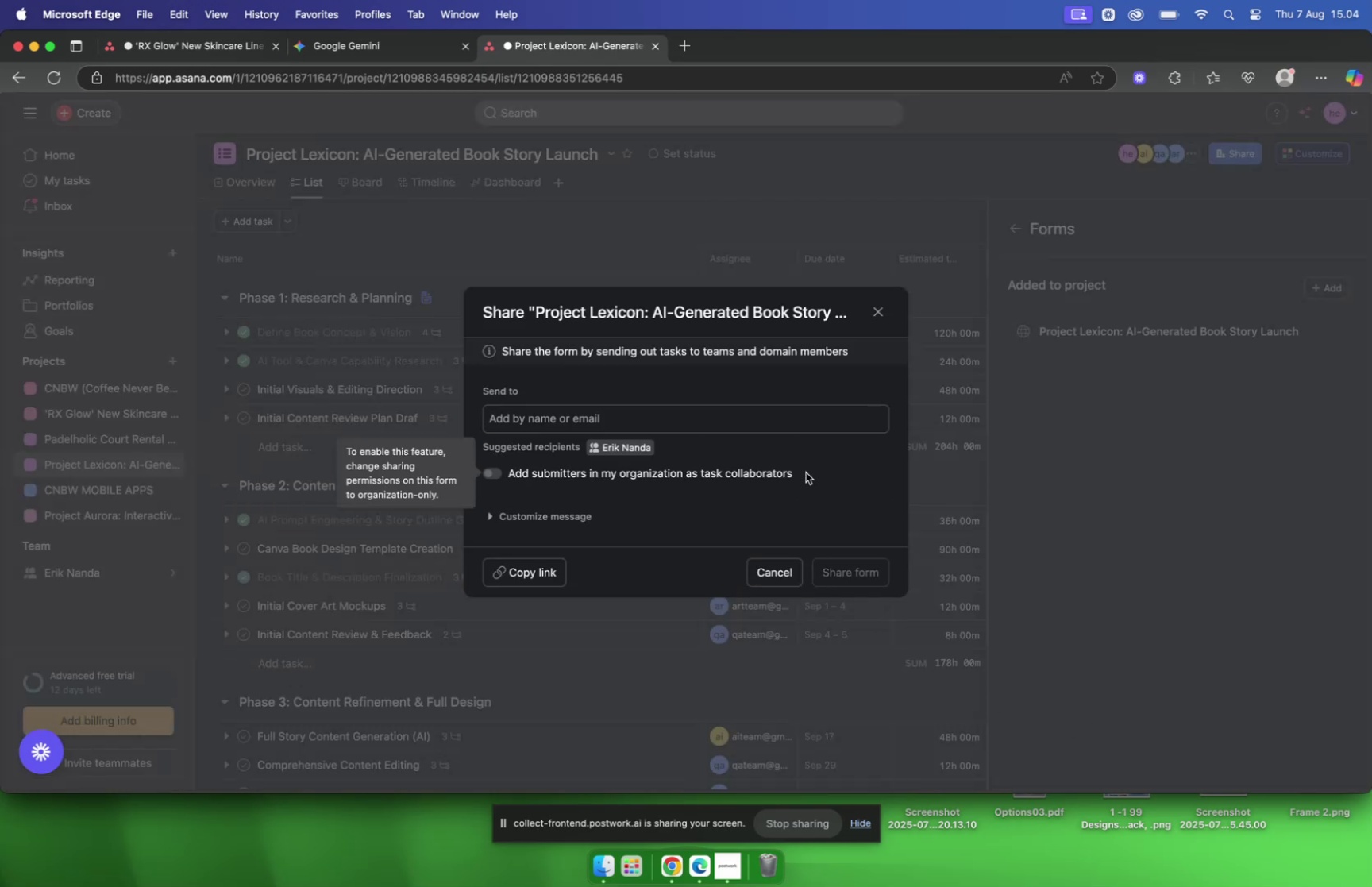 